 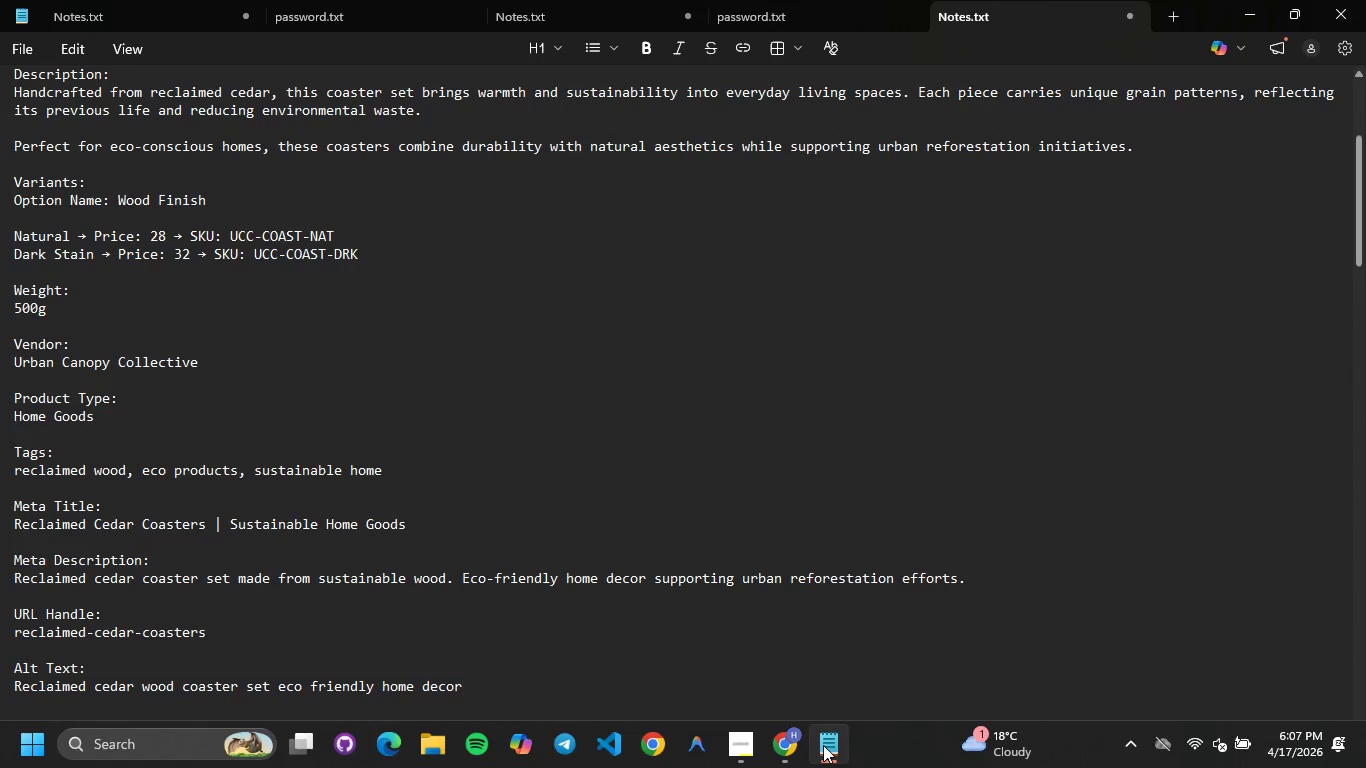 
double_click([823, 745])
 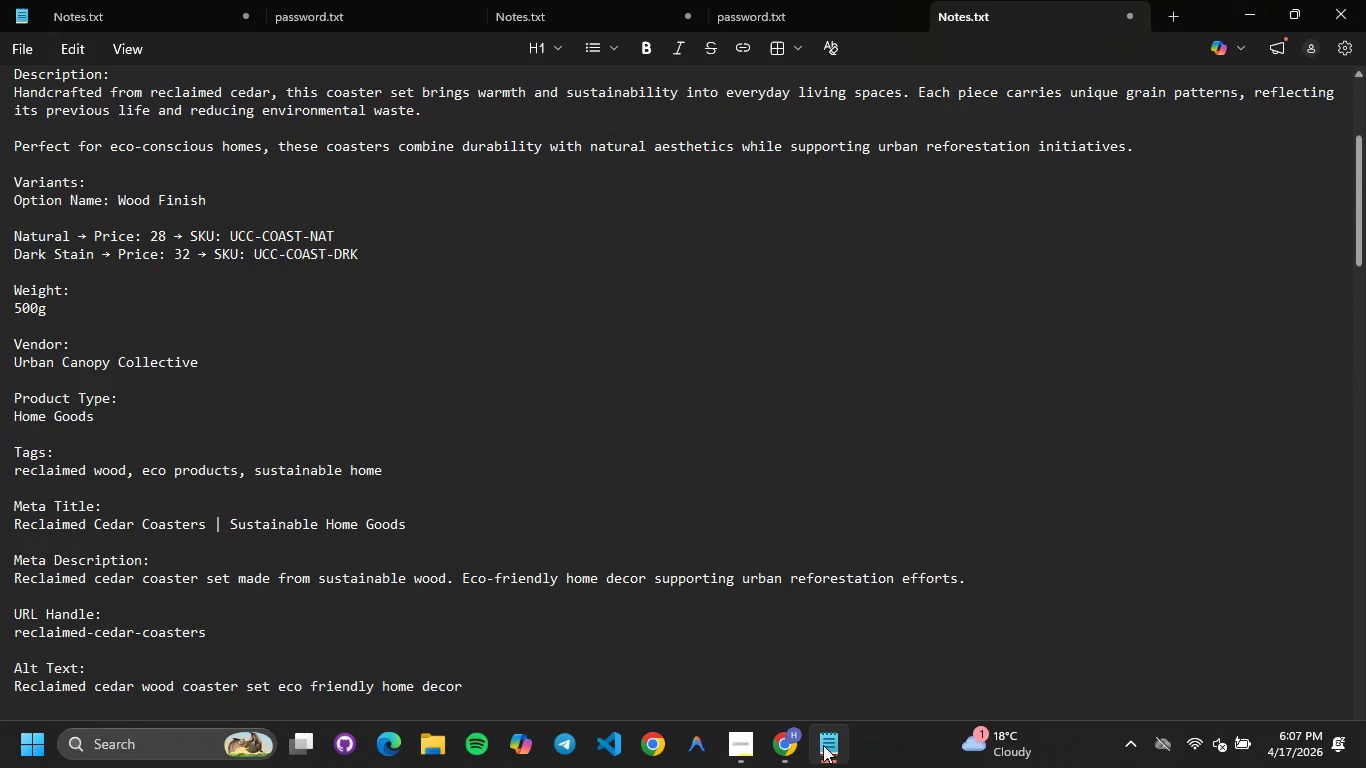 
left_click([823, 745])
 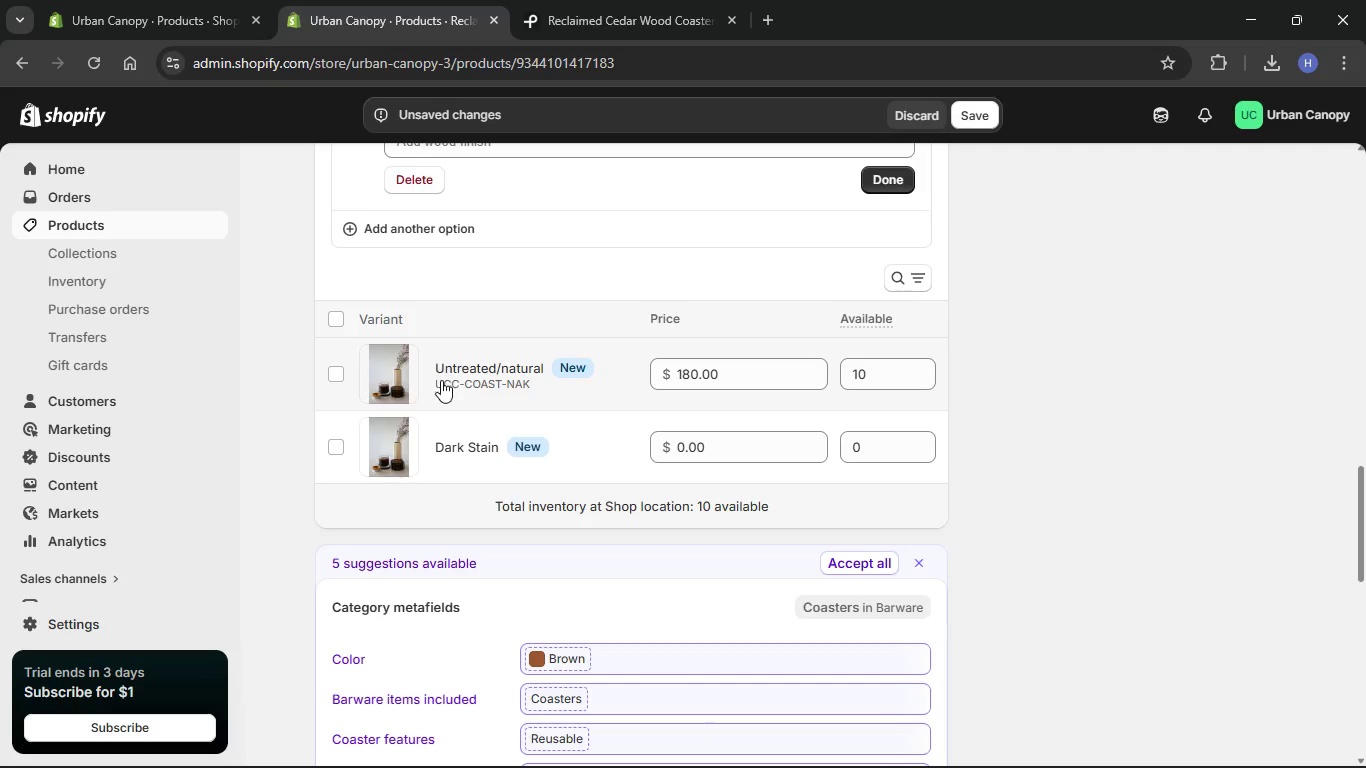 
left_click([435, 395])
 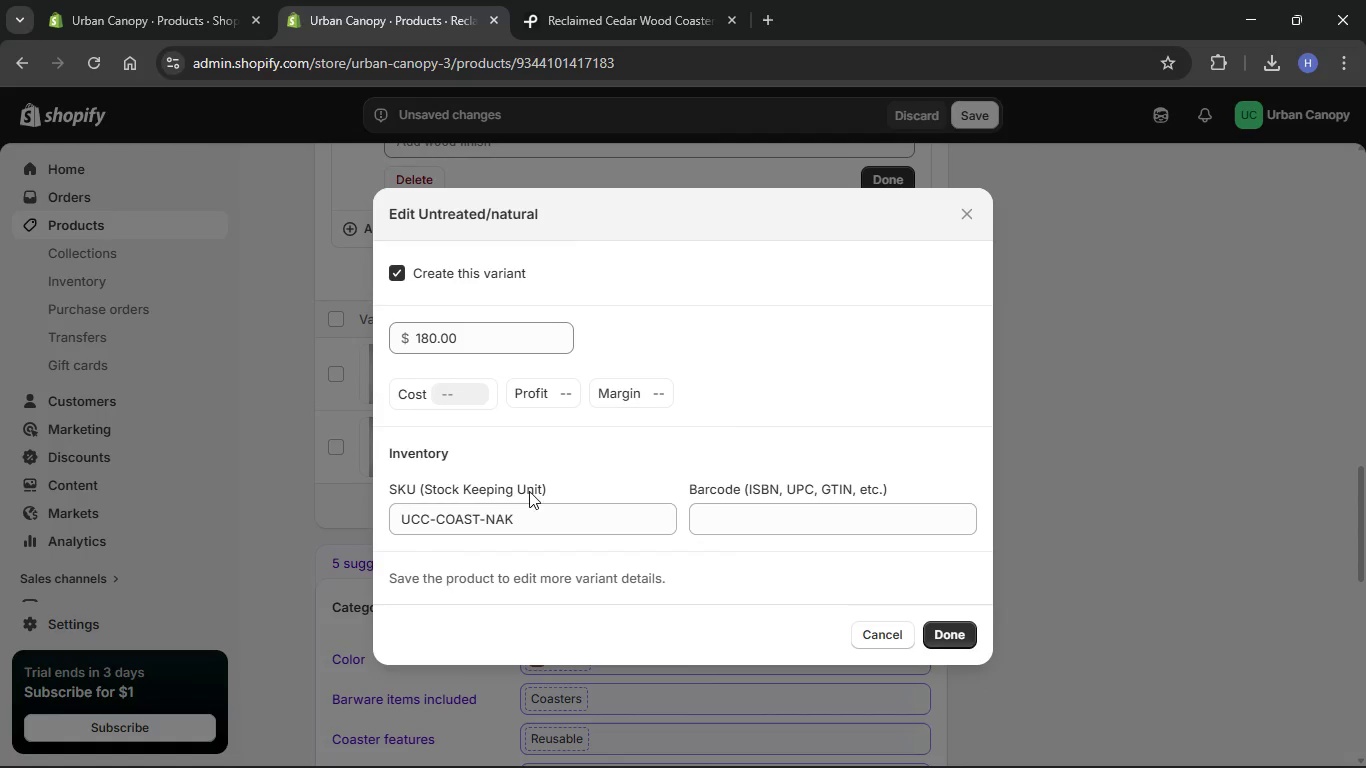 
left_click([538, 514])
 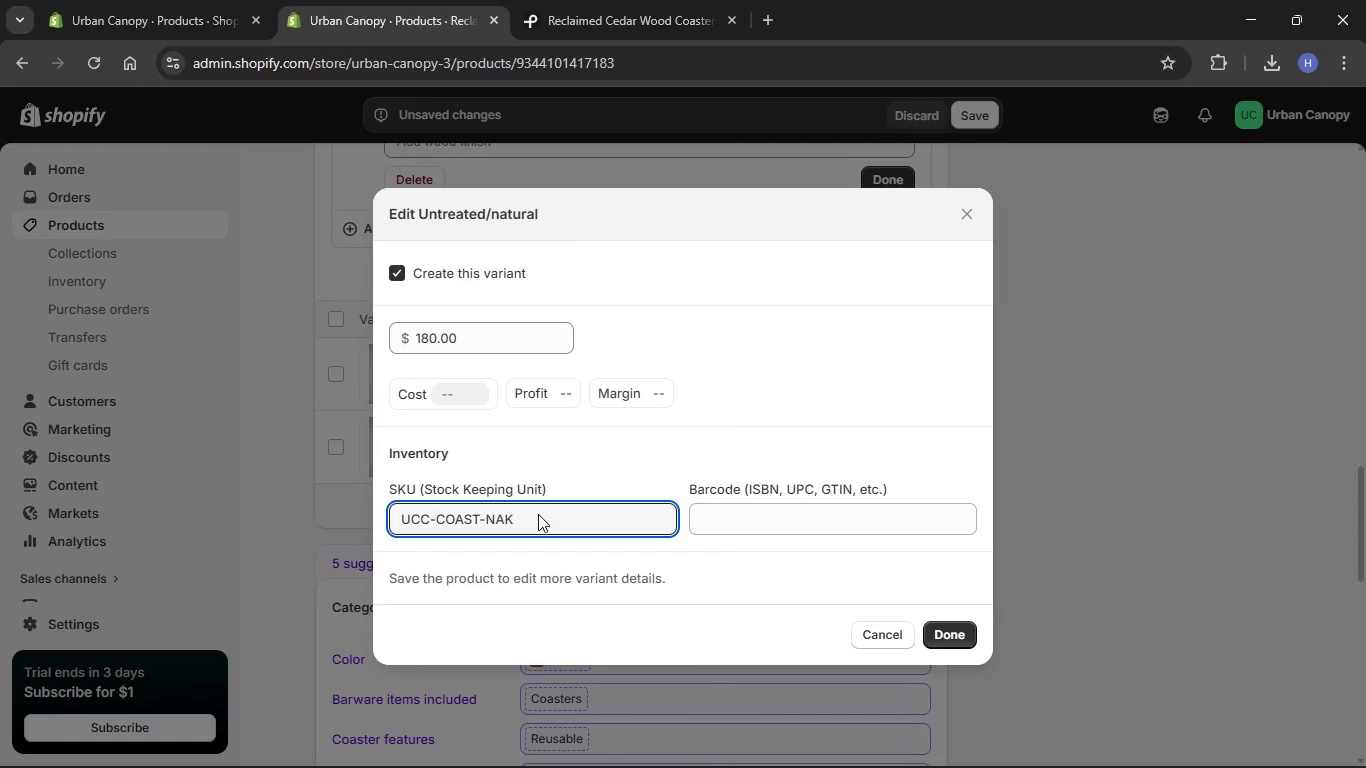 
key(Backspace)
 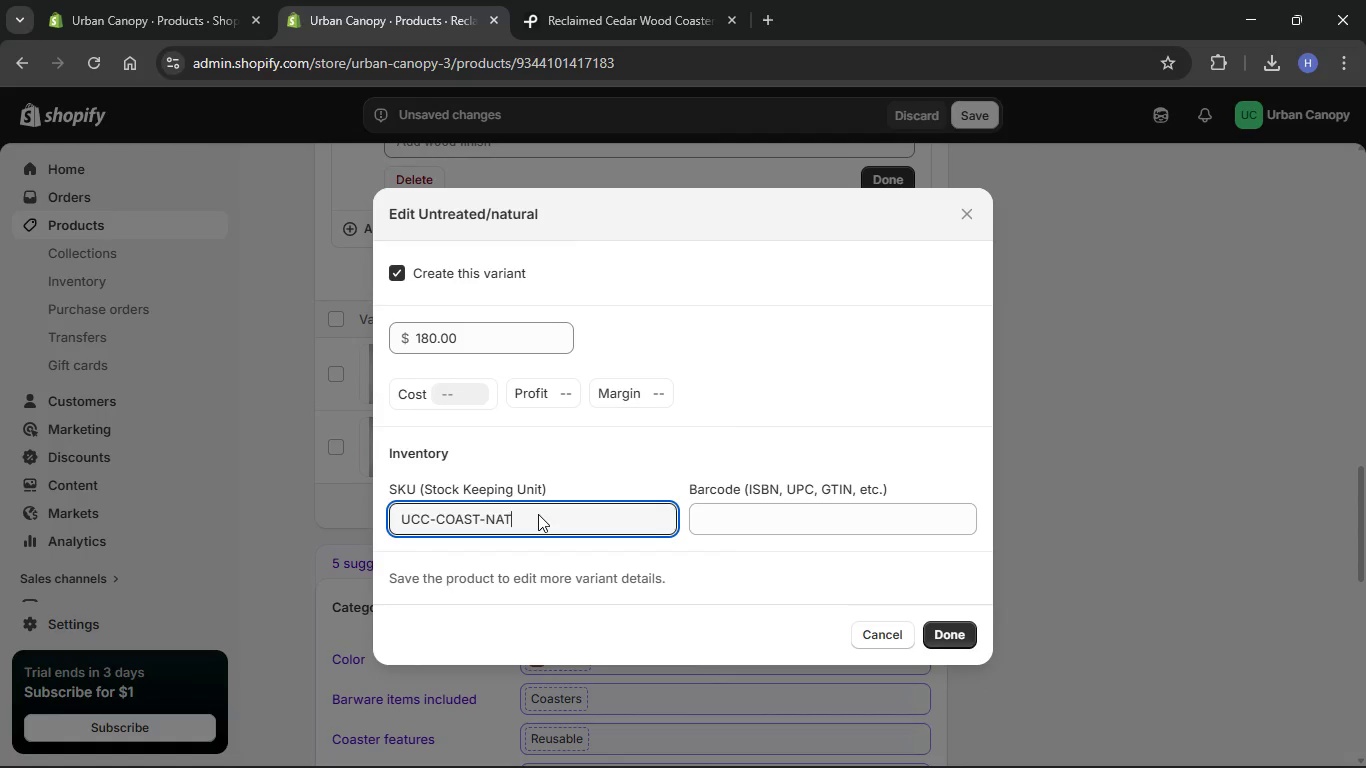 
key(T)
 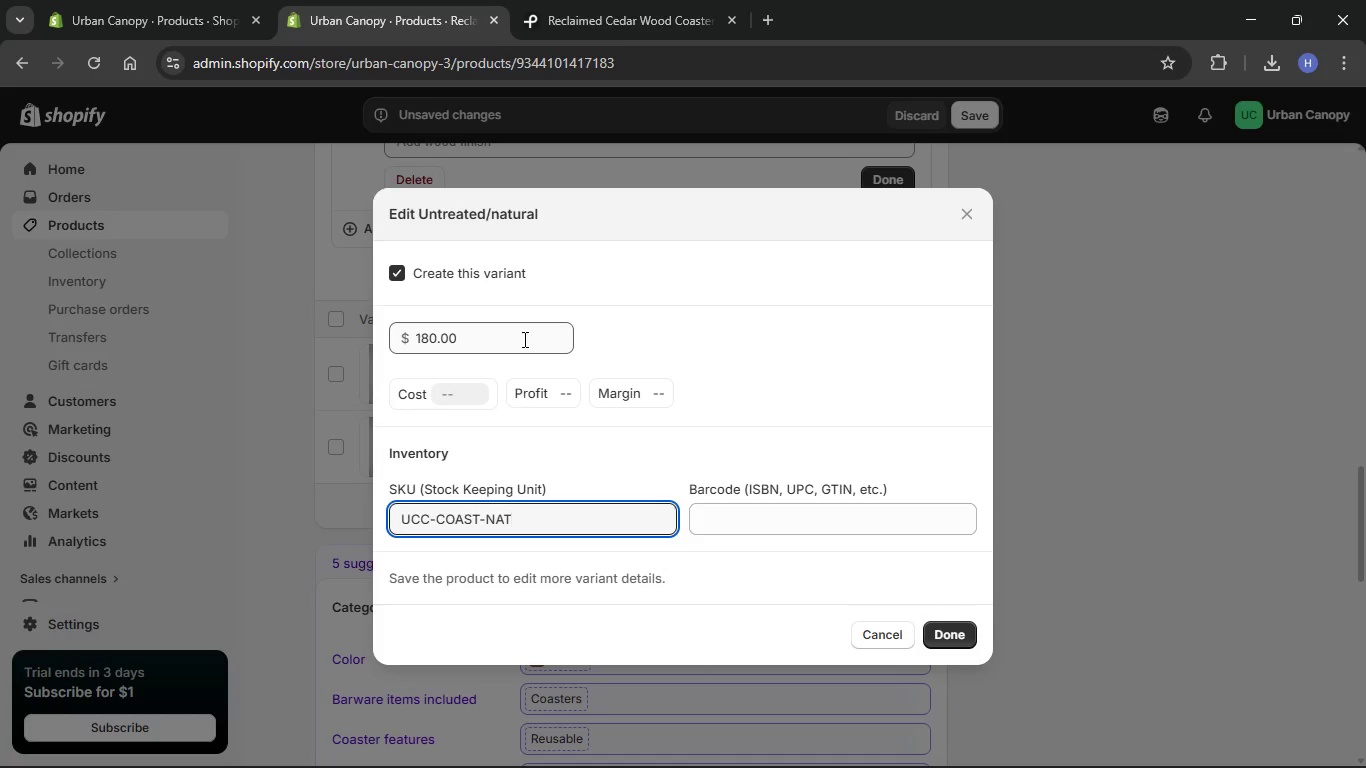 
left_click([523, 339])
 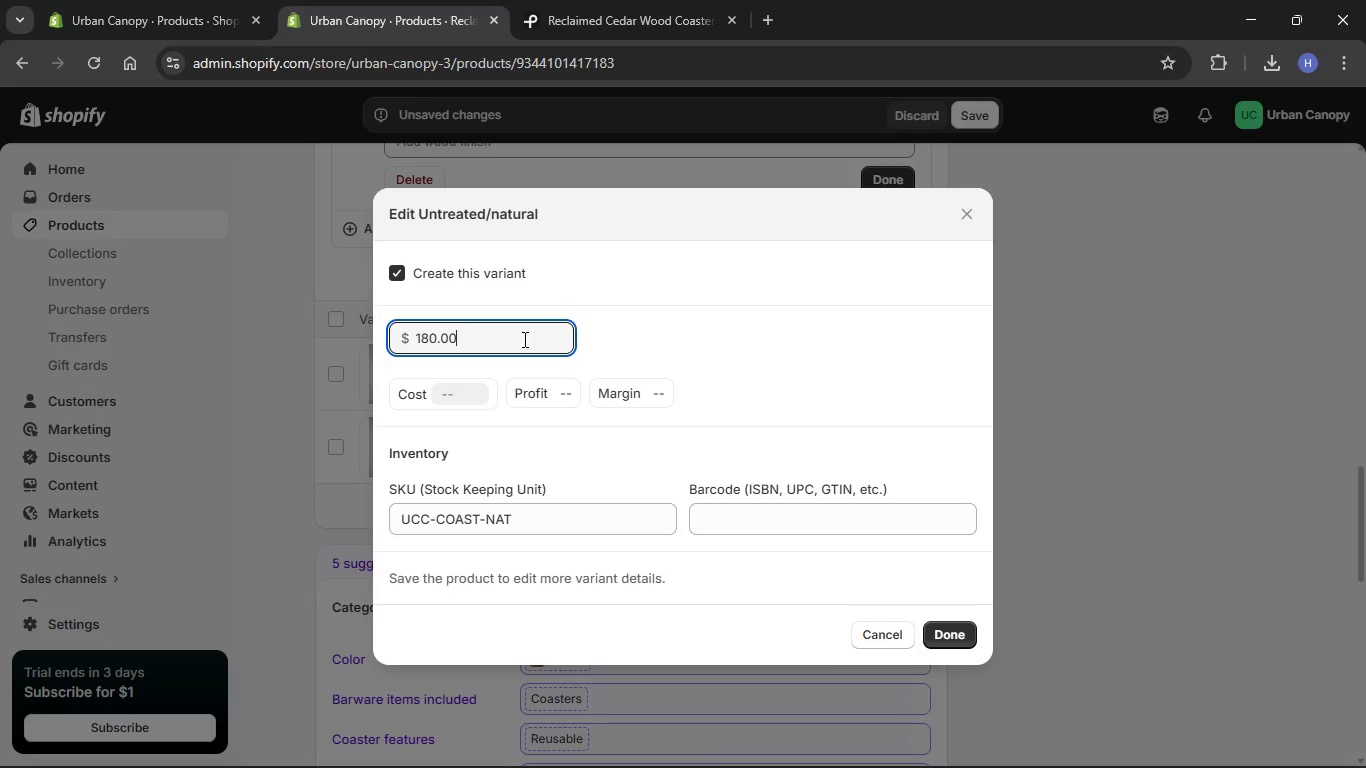 
hold_key(key=Backspace, duration=0.75)
 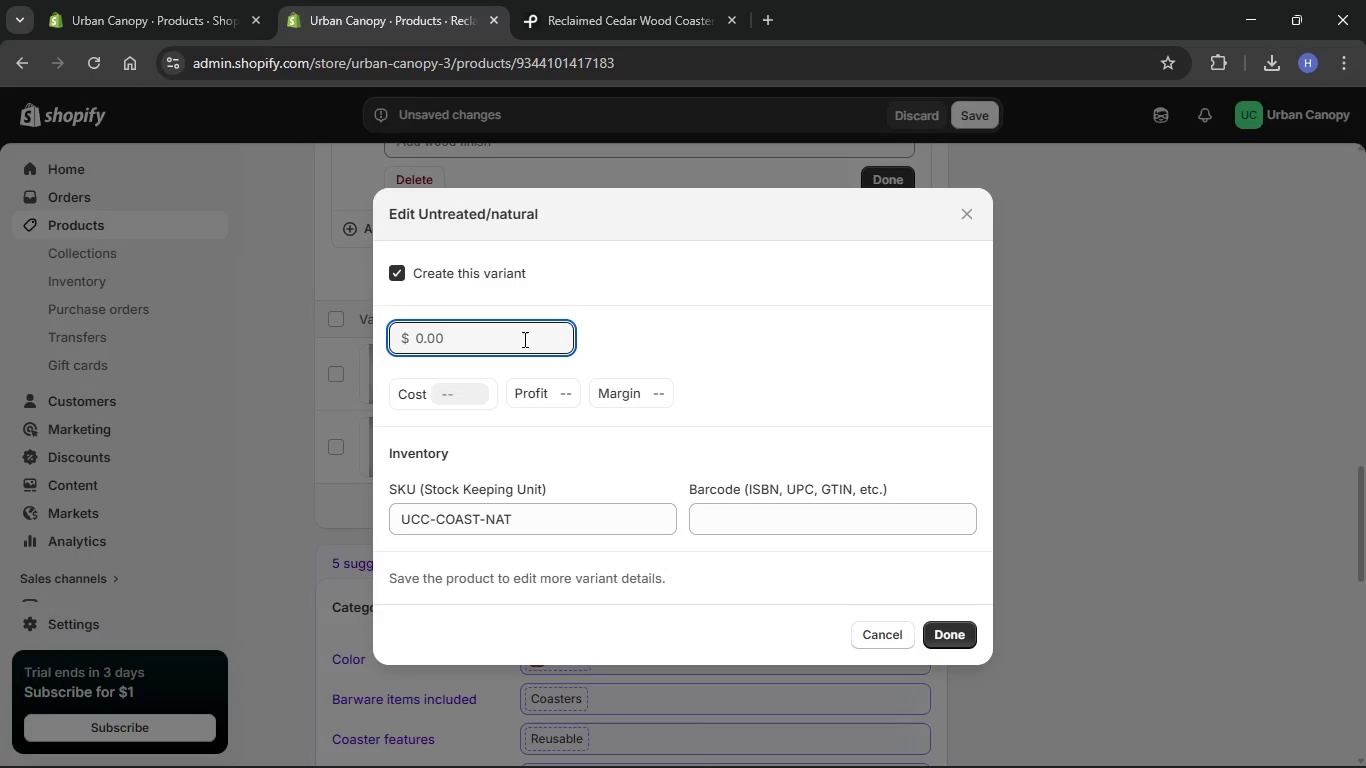 
key(Numpad2)
 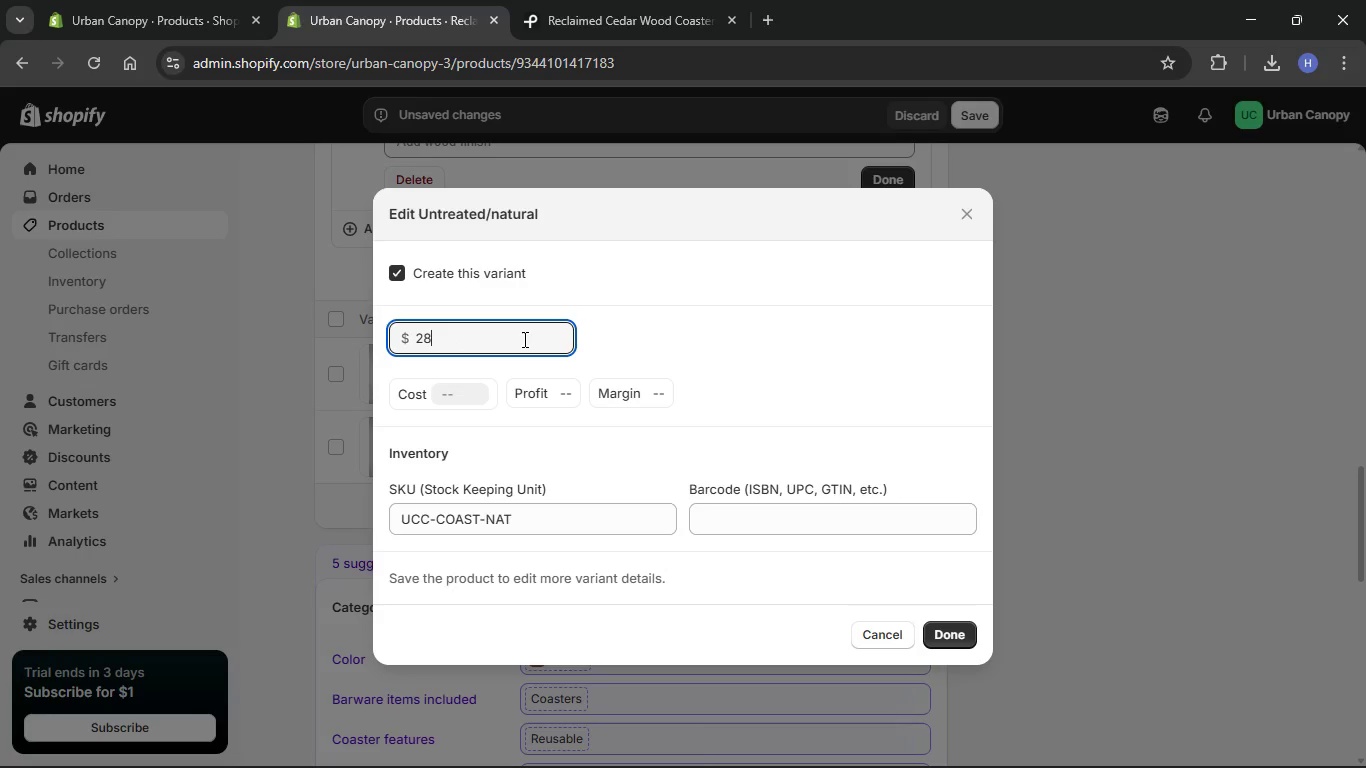 
key(Numpad8)
 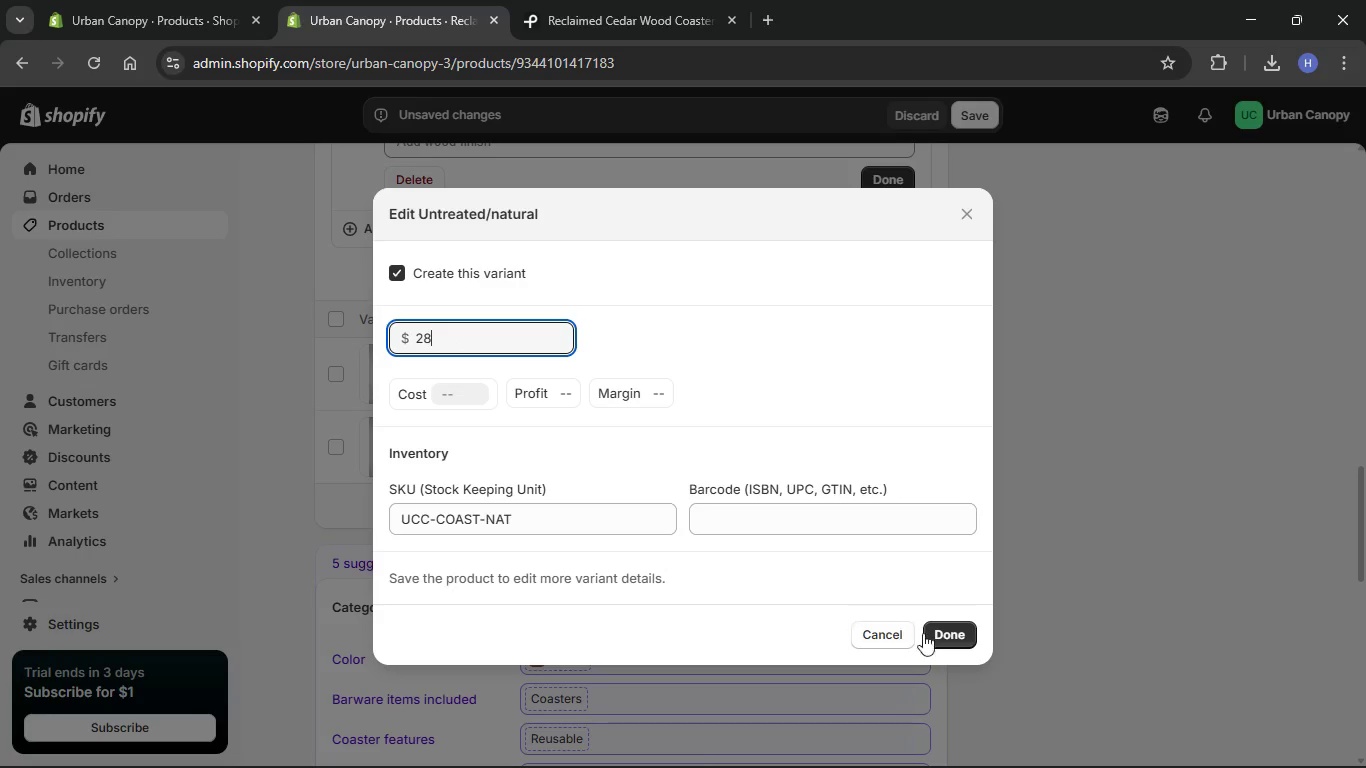 
left_click([950, 628])
 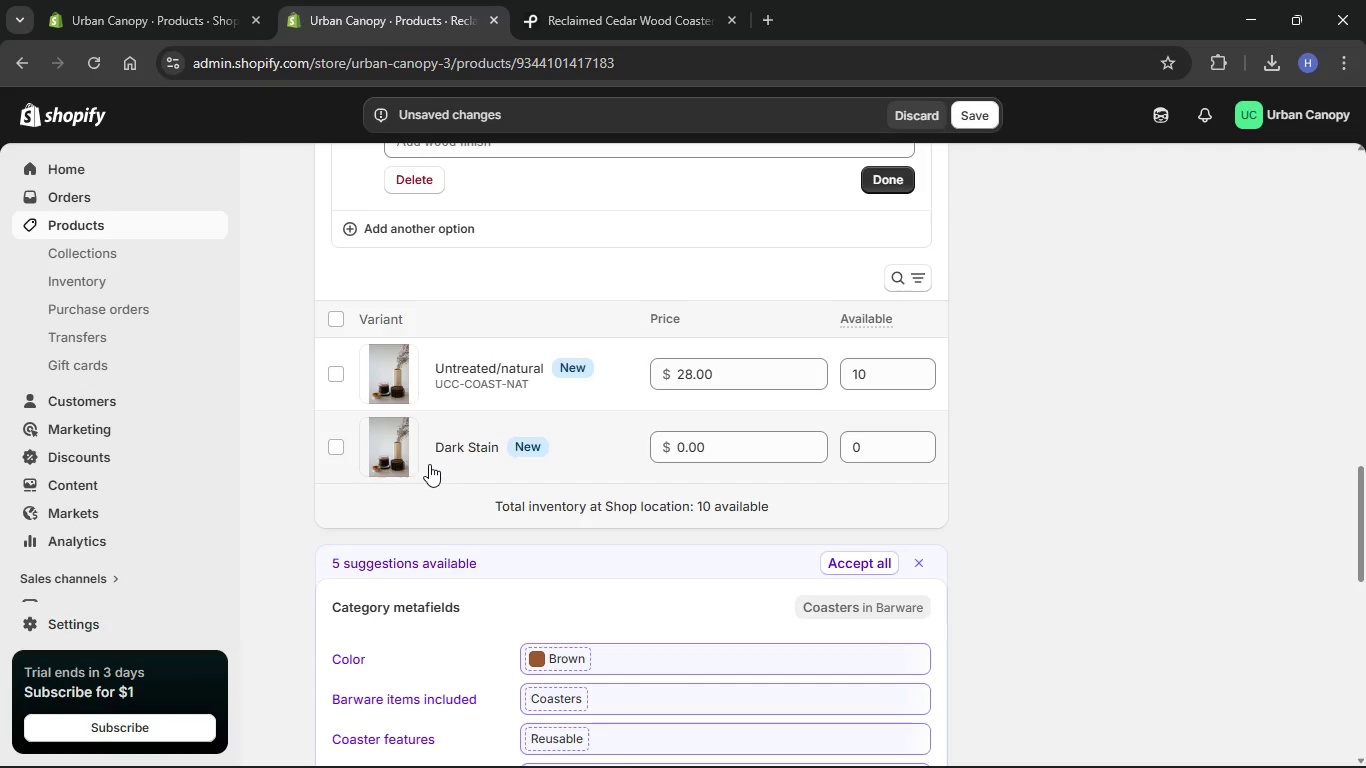 
left_click([429, 463])
 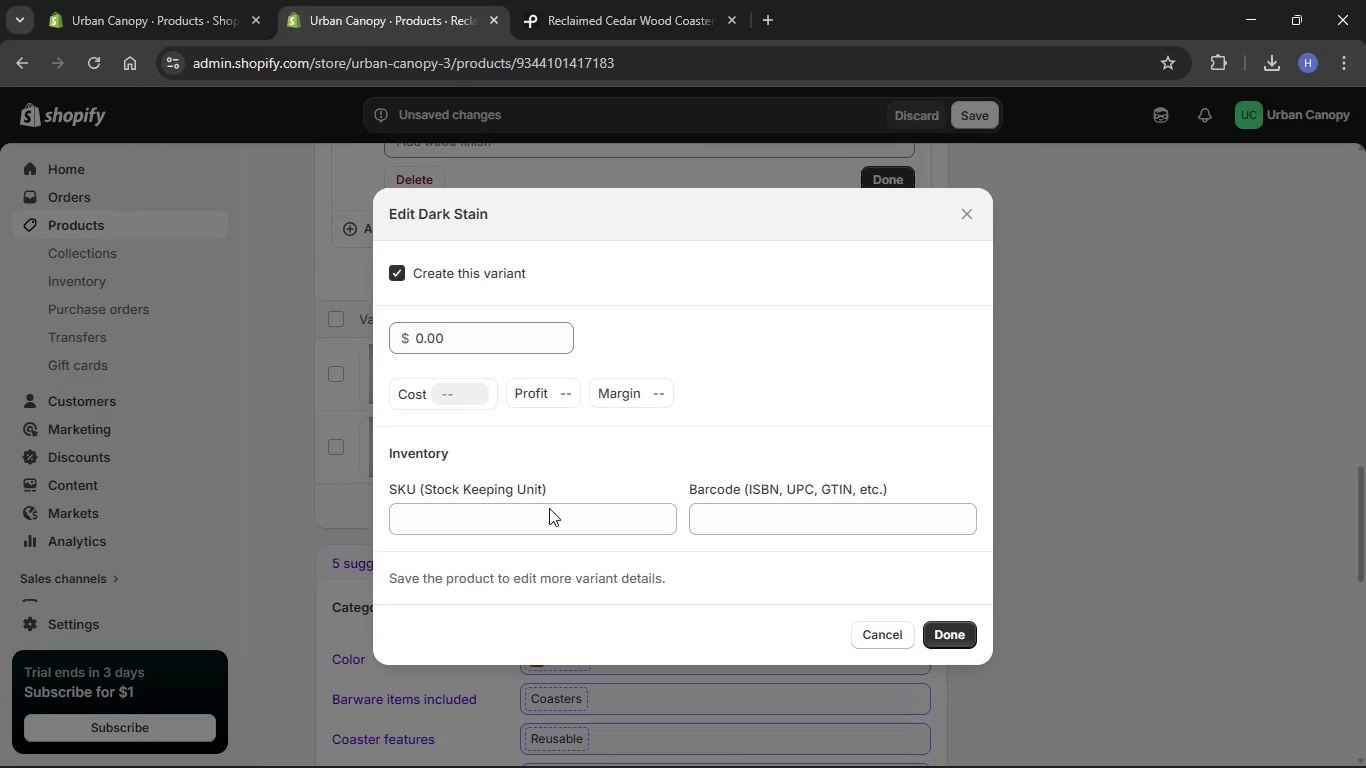 
left_click([551, 523])
 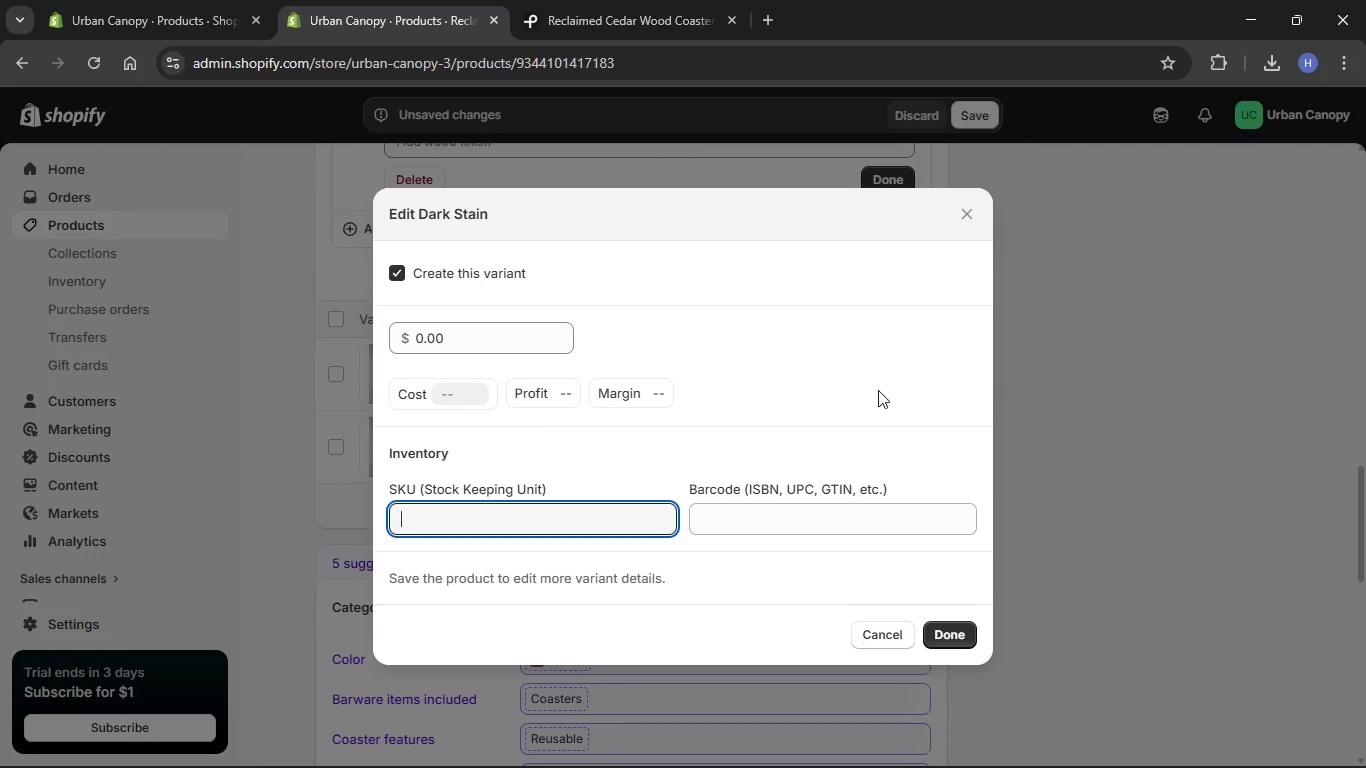 
key(Escape)
 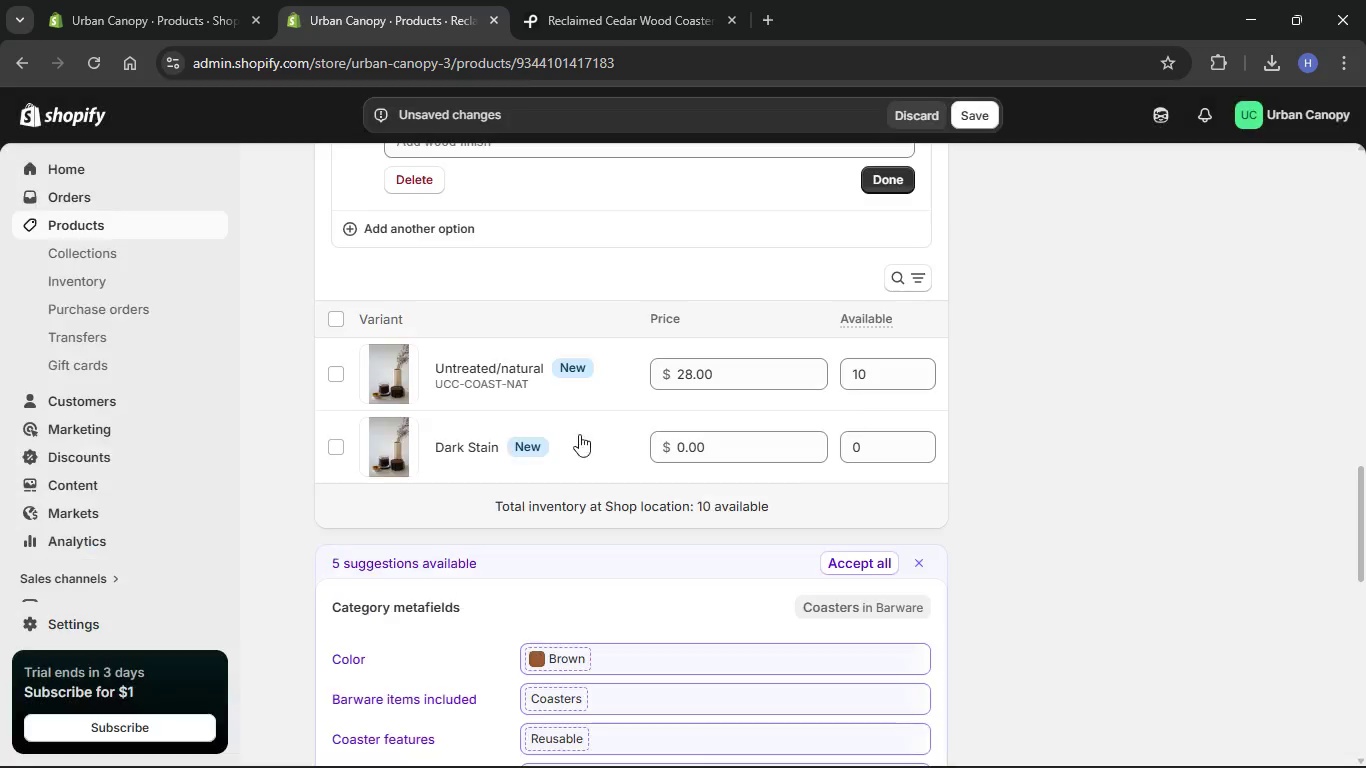 
key(Escape)
 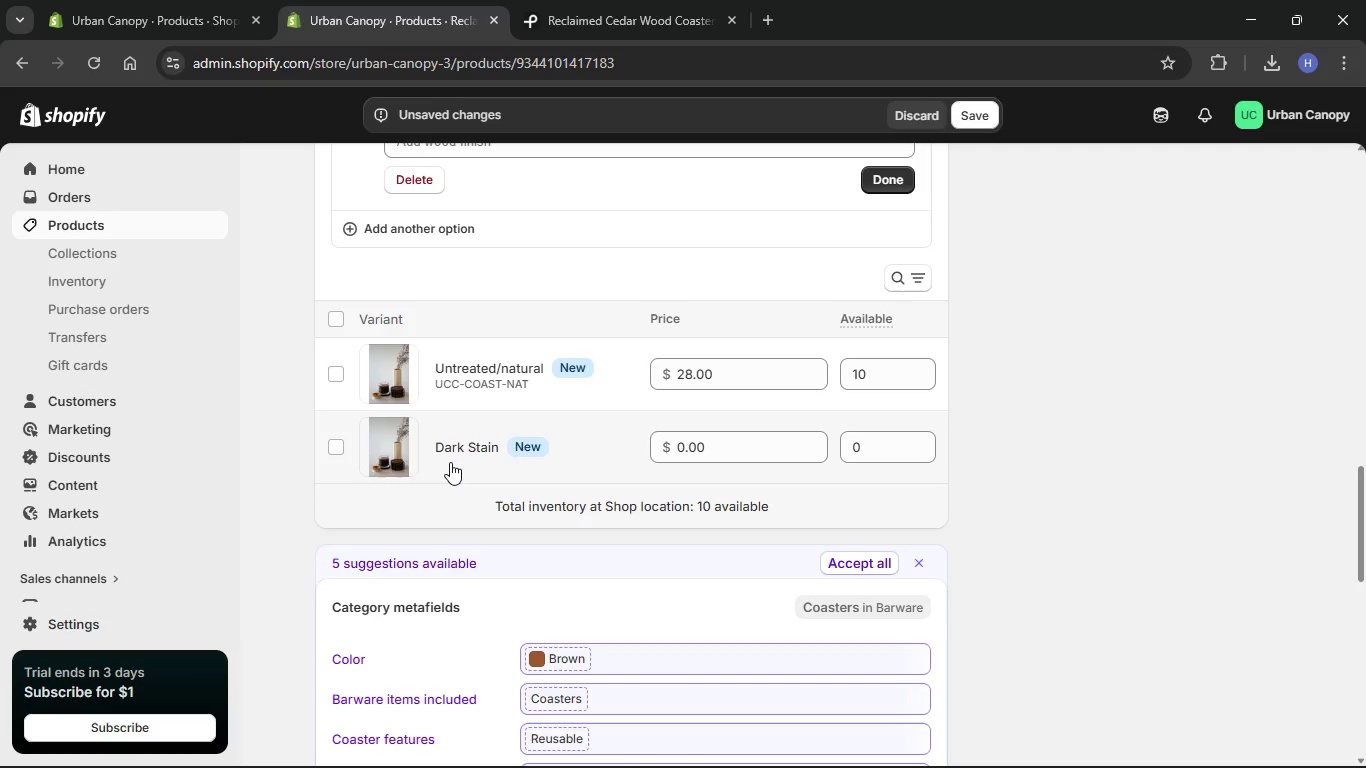 
left_click([450, 462])
 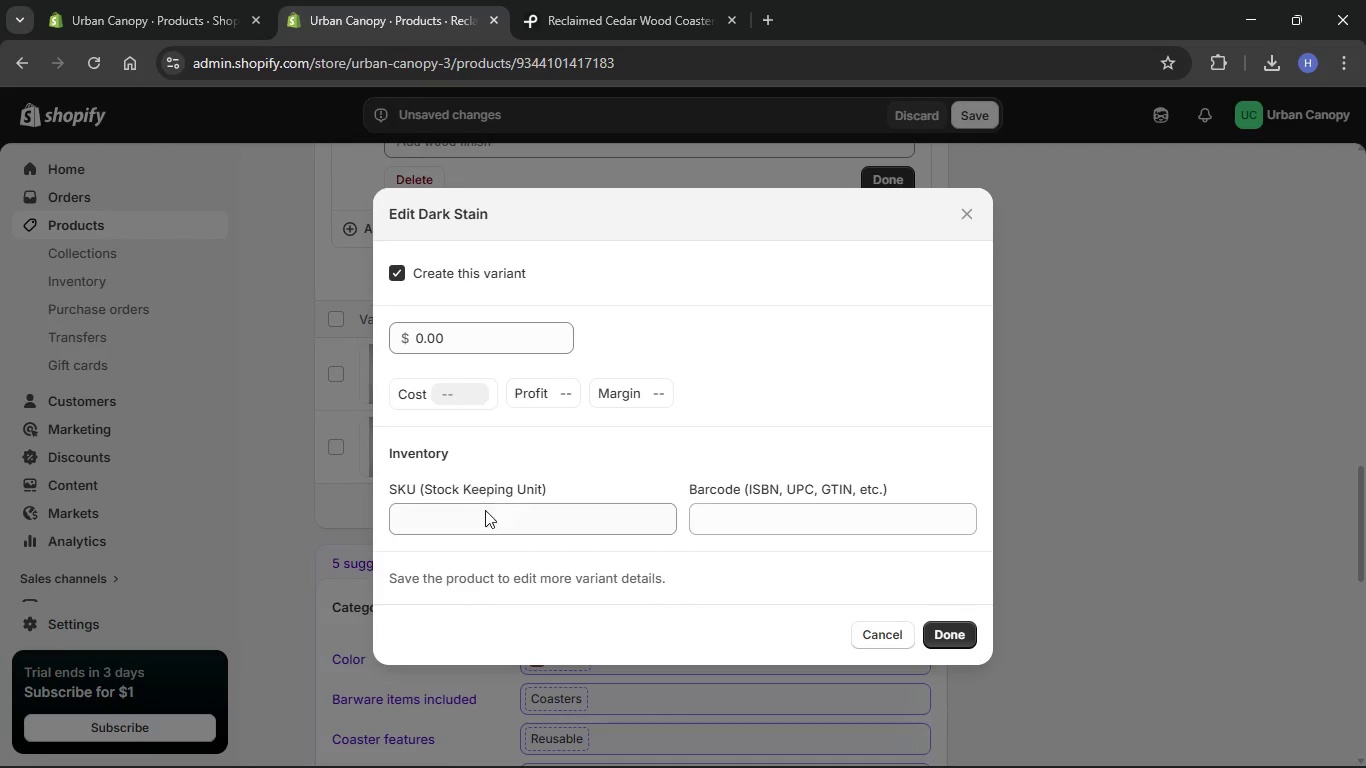 
left_click([486, 516])
 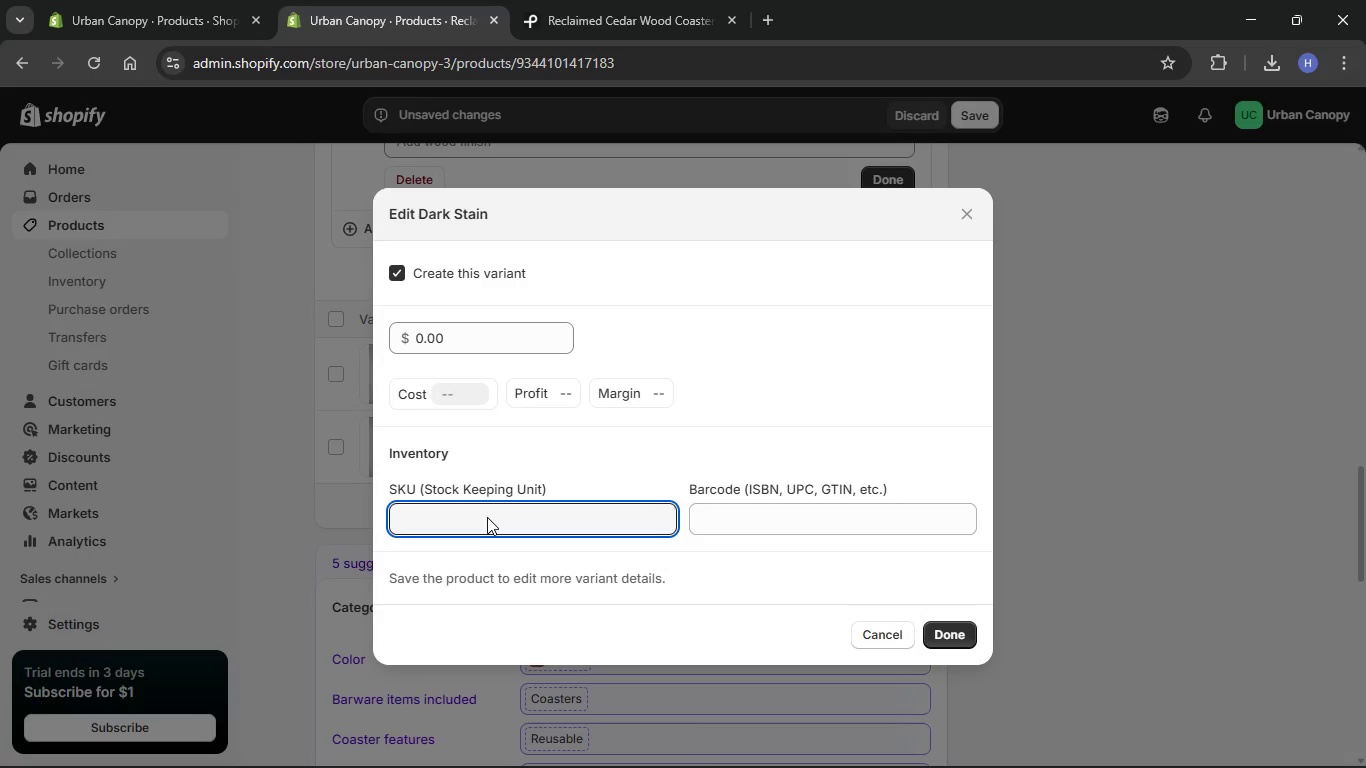 
type(UCC-COAST-DRK)
 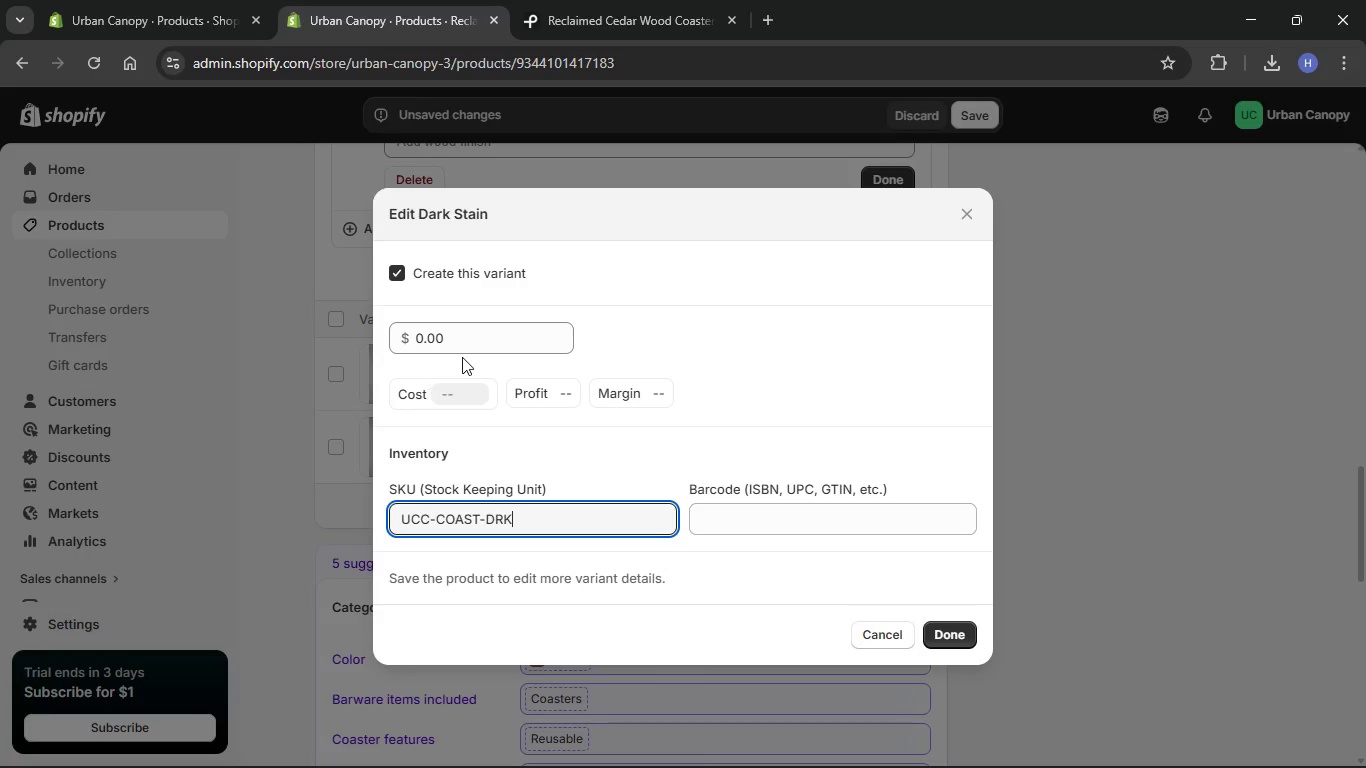 
left_click([467, 352])
 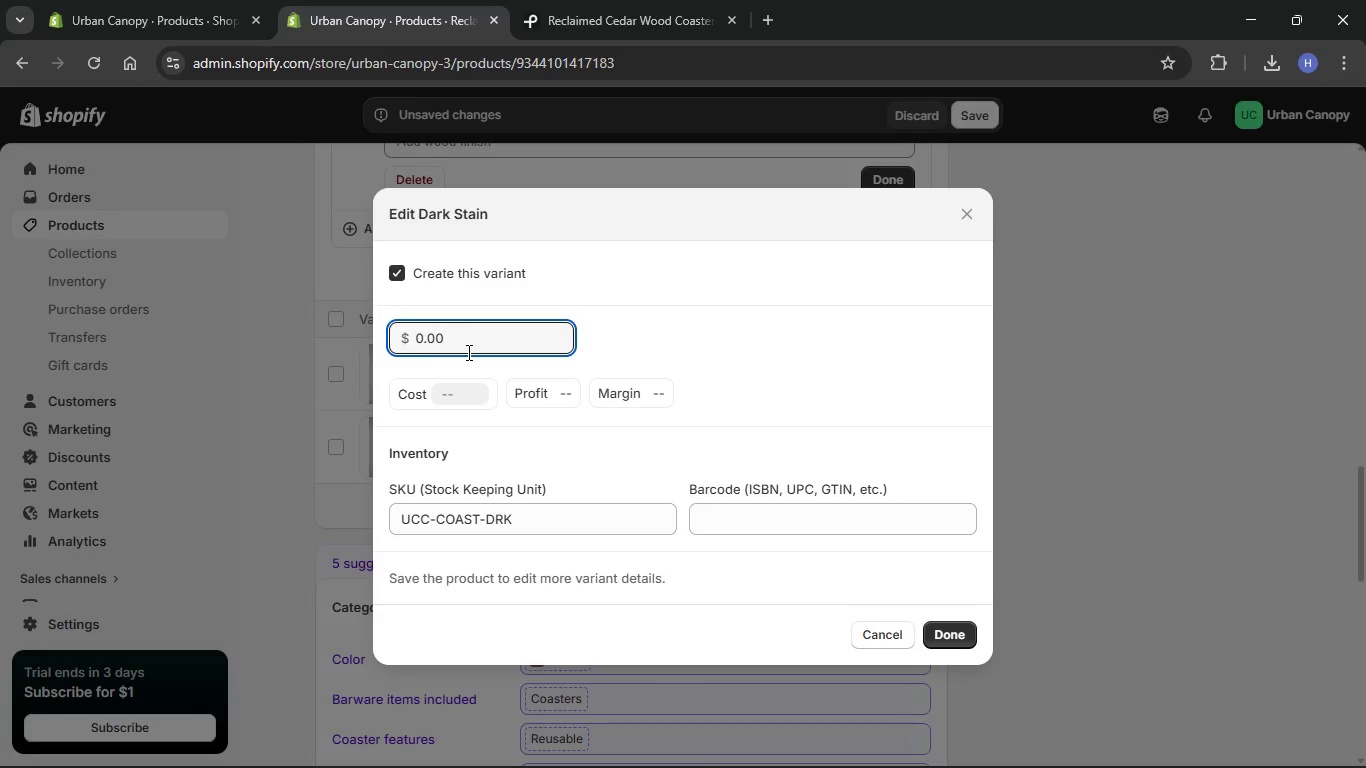 
key(Backspace)
 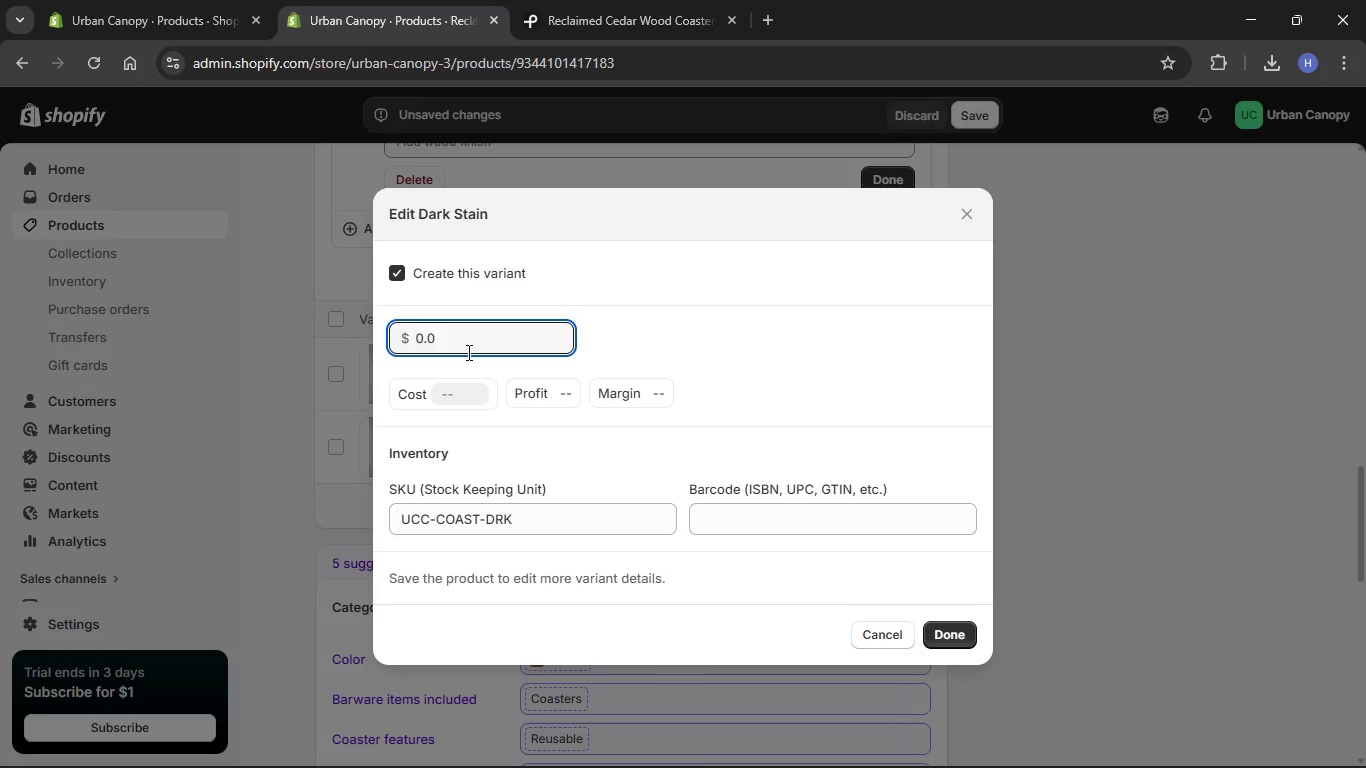 
key(Backspace)
 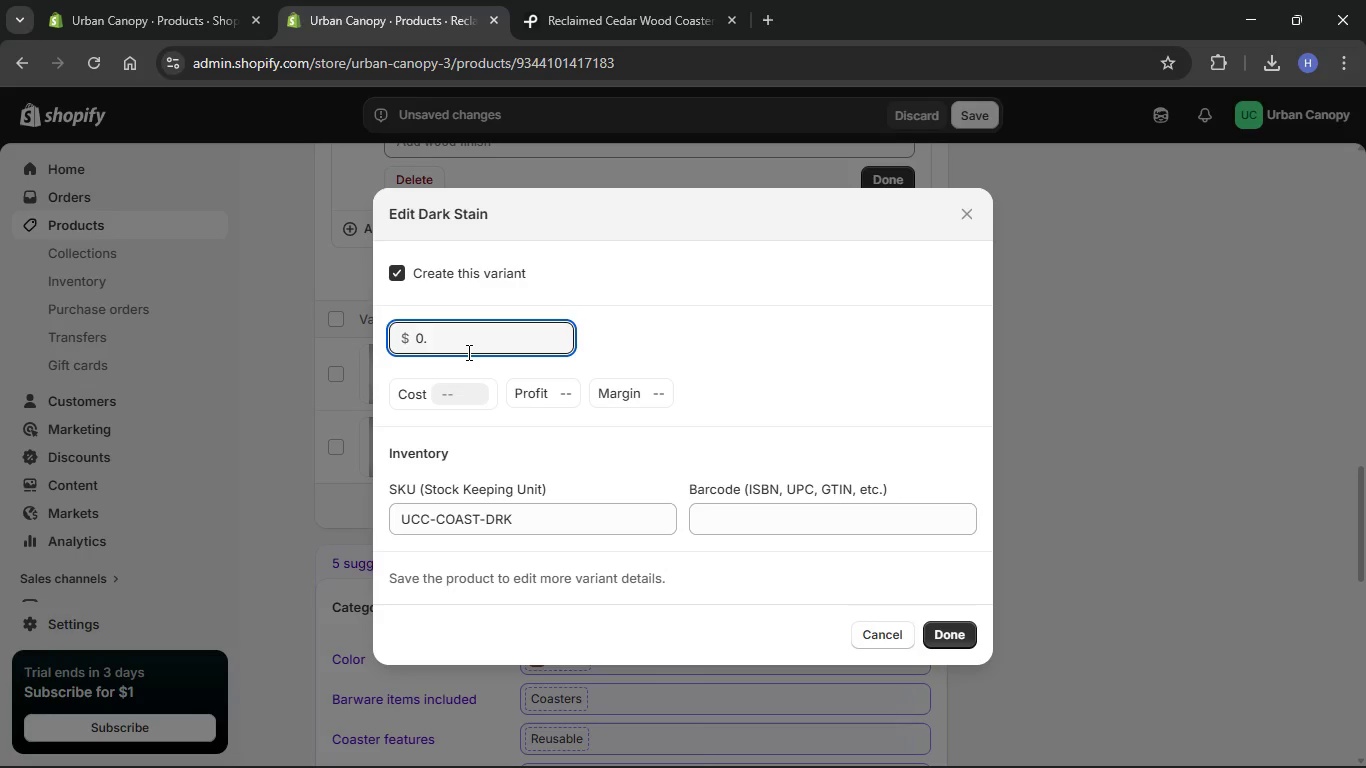 
key(Backspace)
 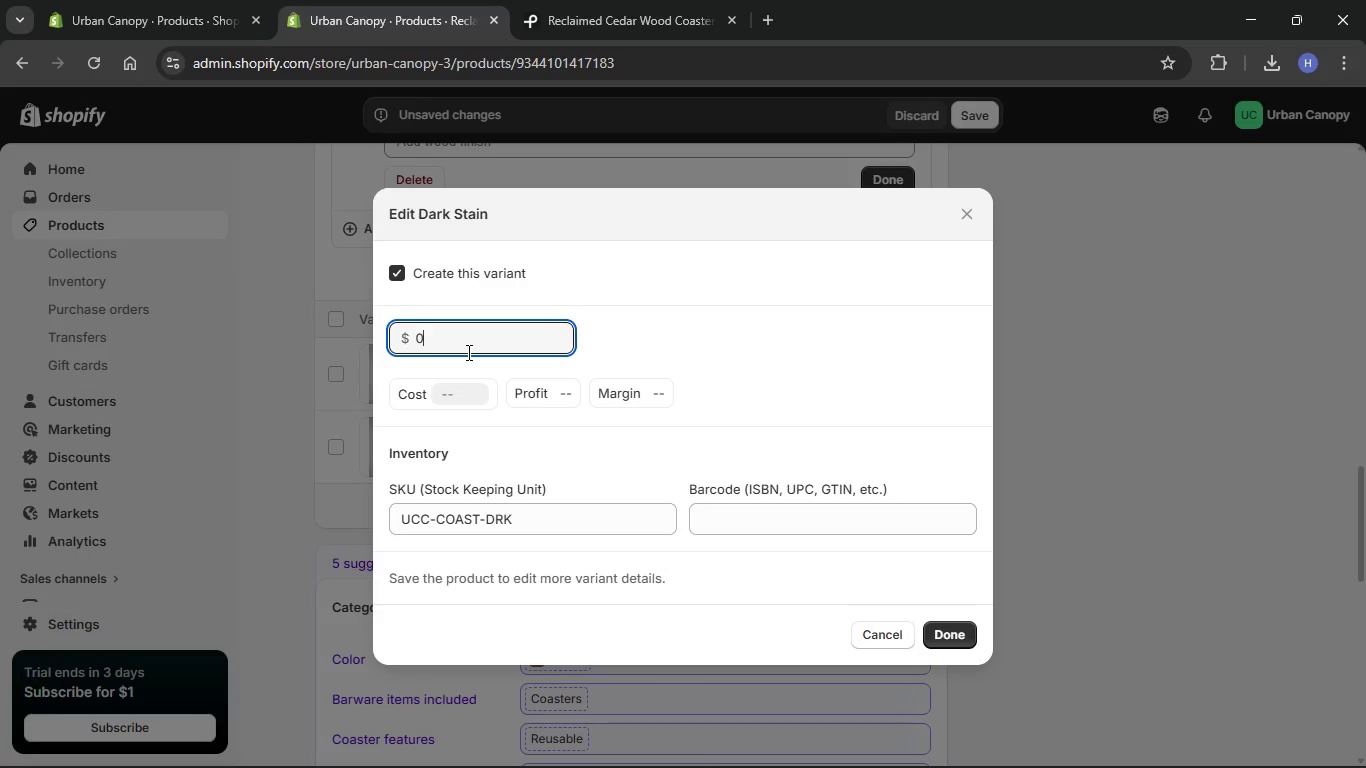 
key(Backspace)
 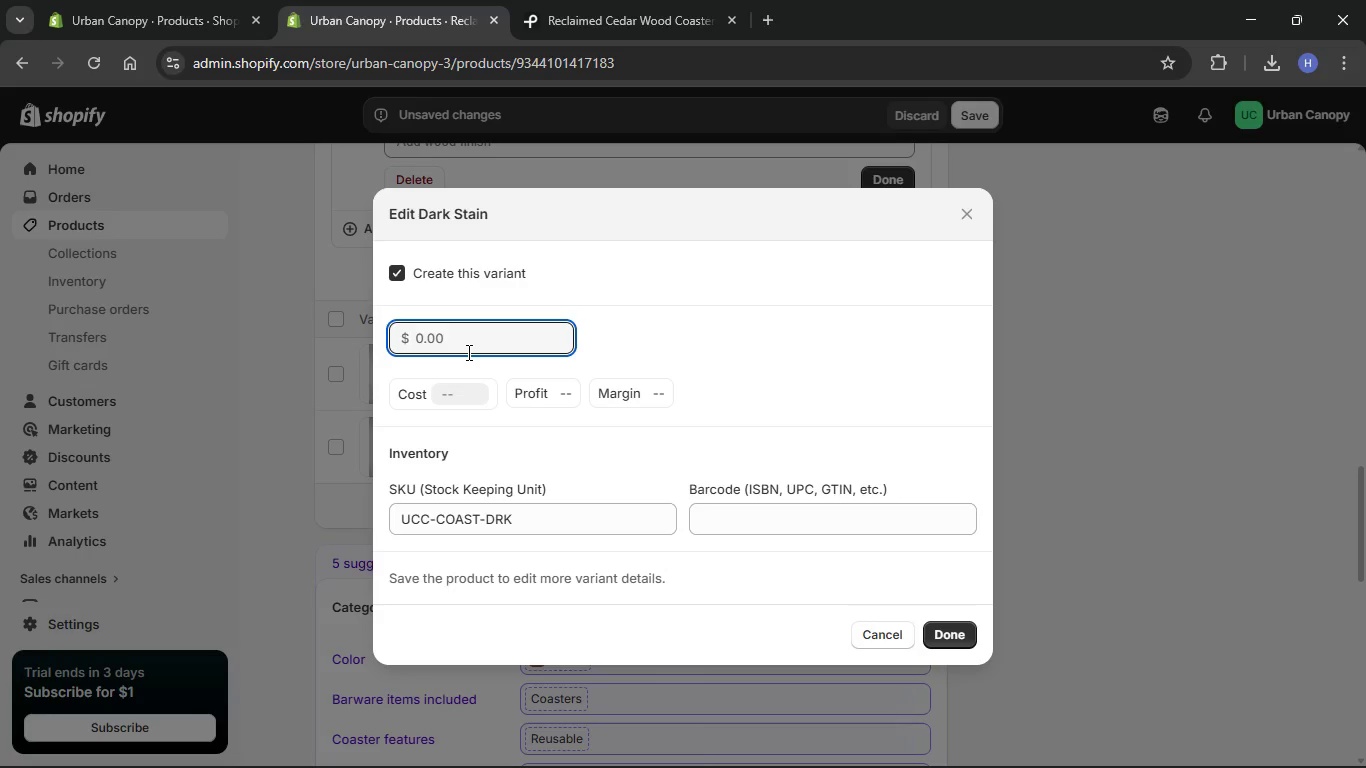 
key(Numpad3)
 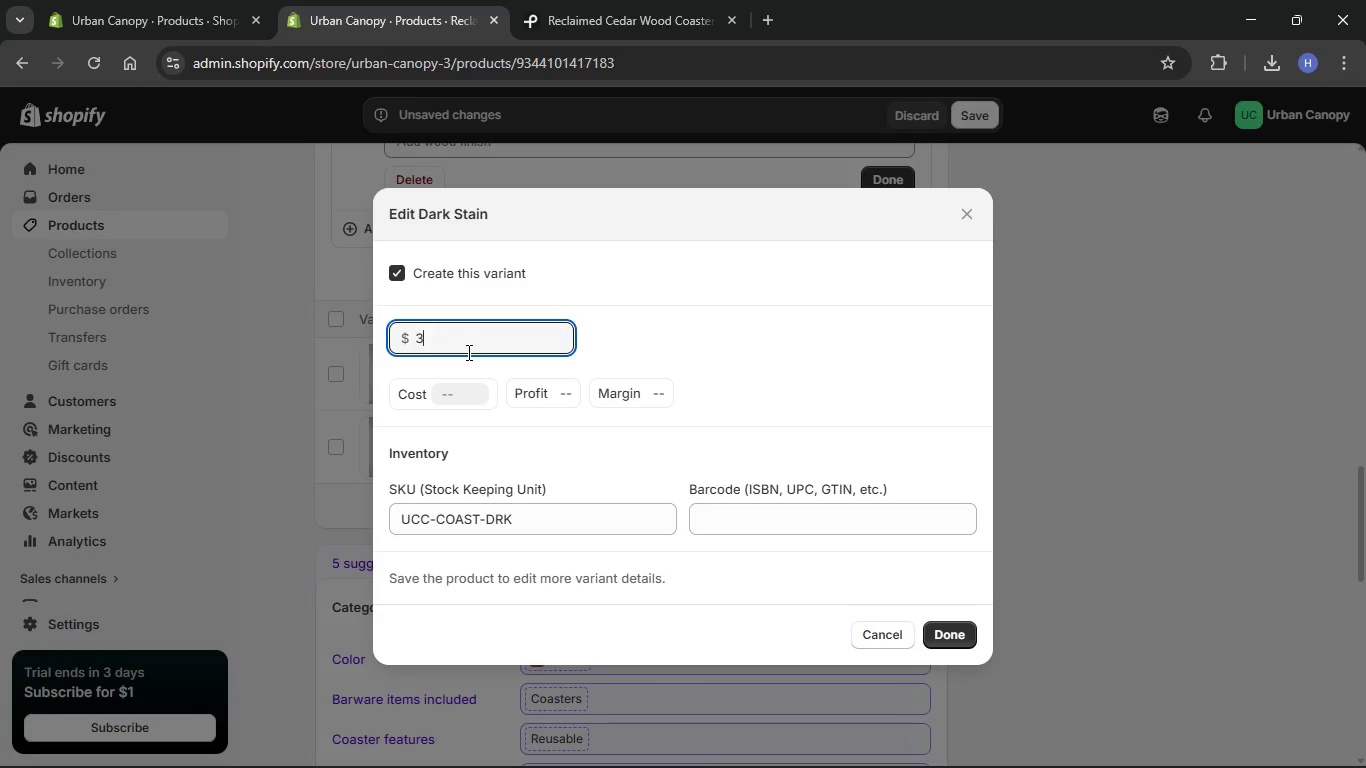 
key(Numpad2)
 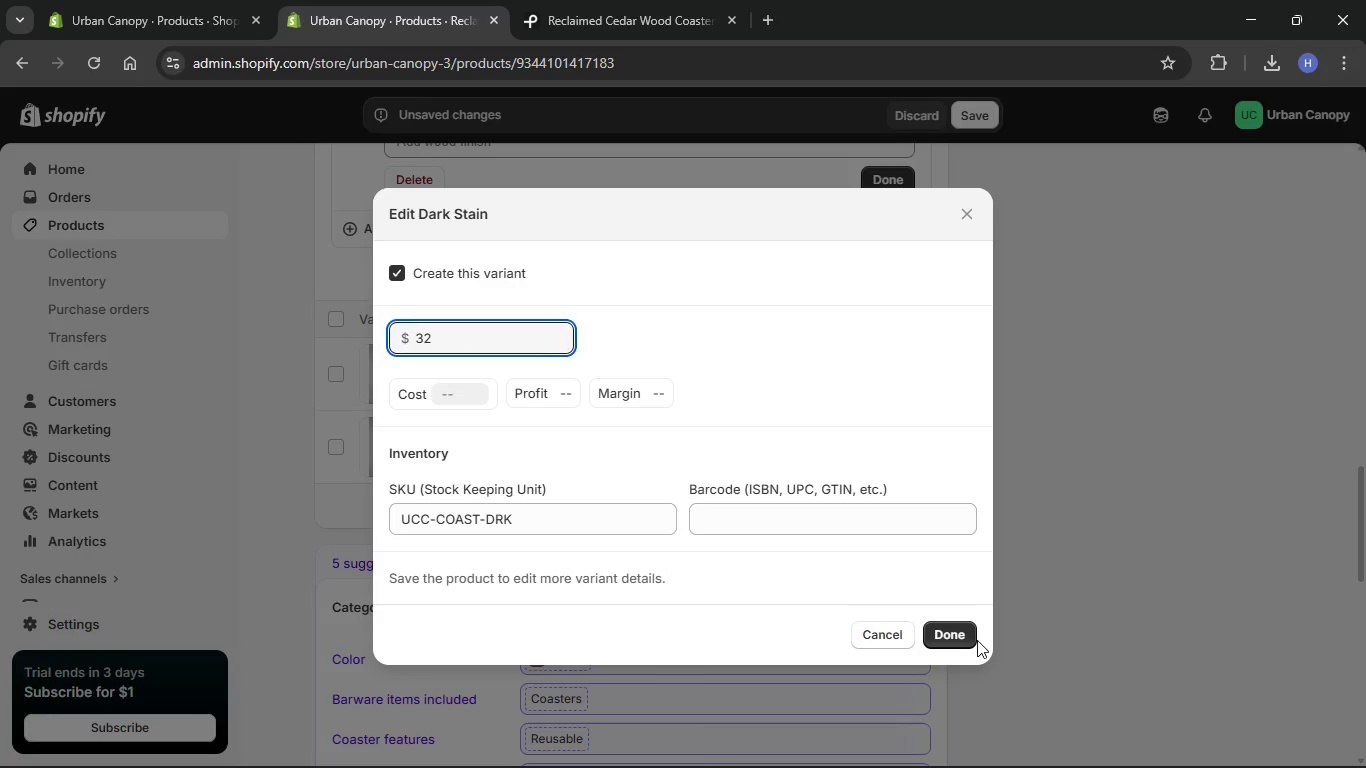 
double_click([941, 643])
 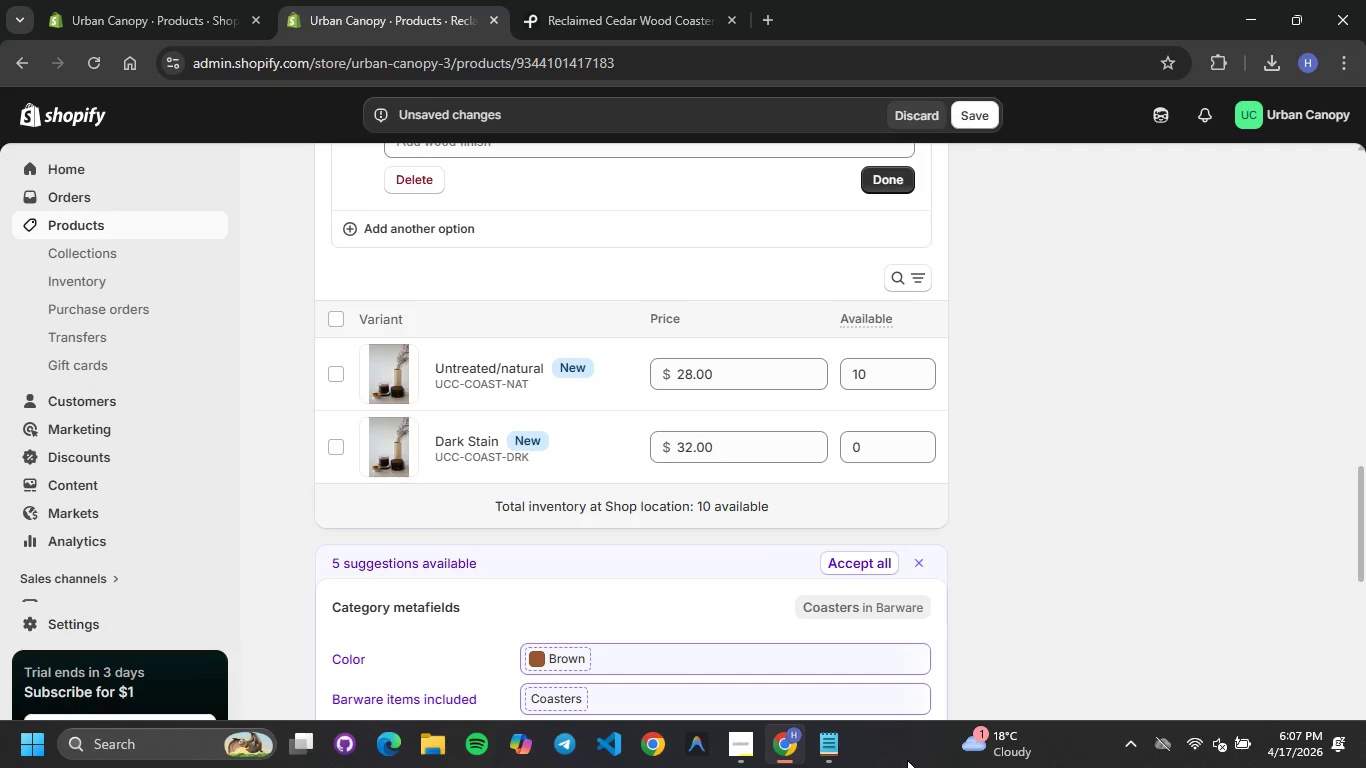 
left_click([835, 758])
 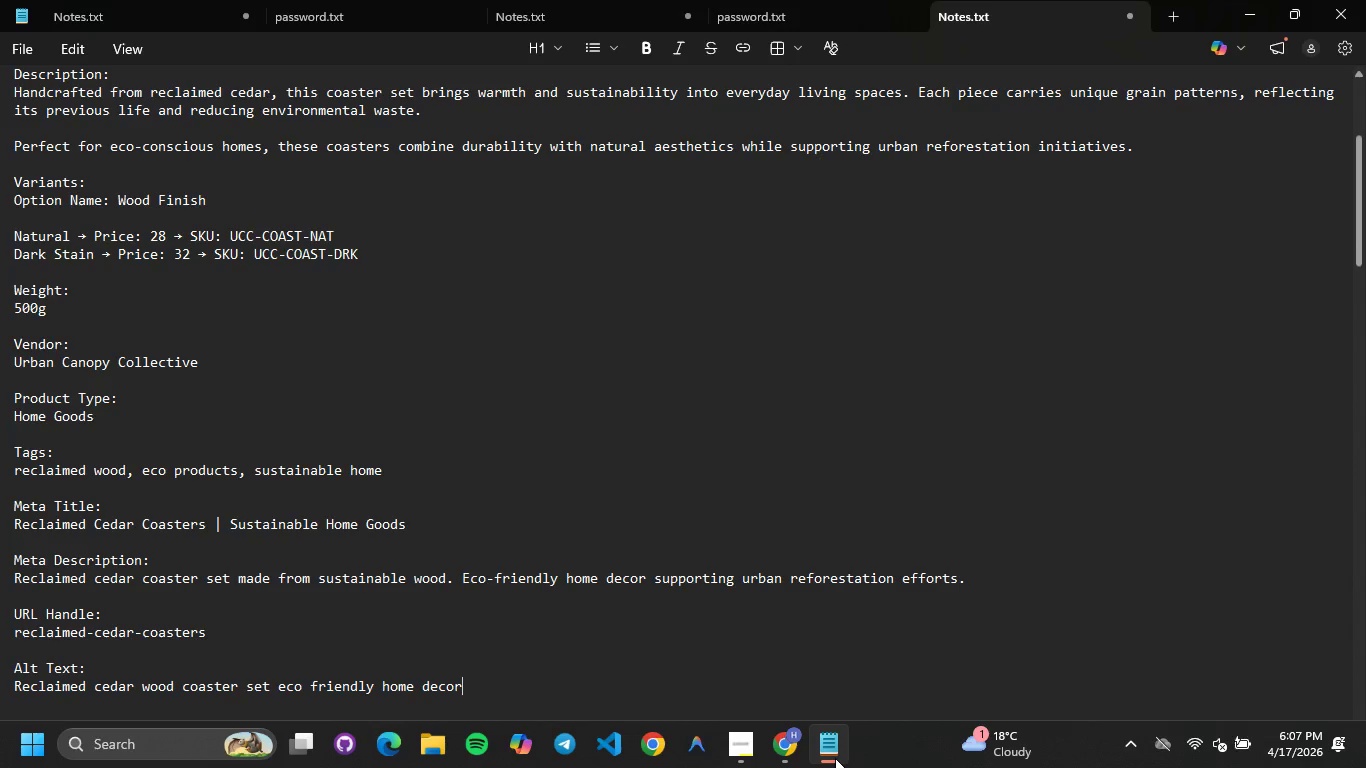 
left_click([835, 758])
 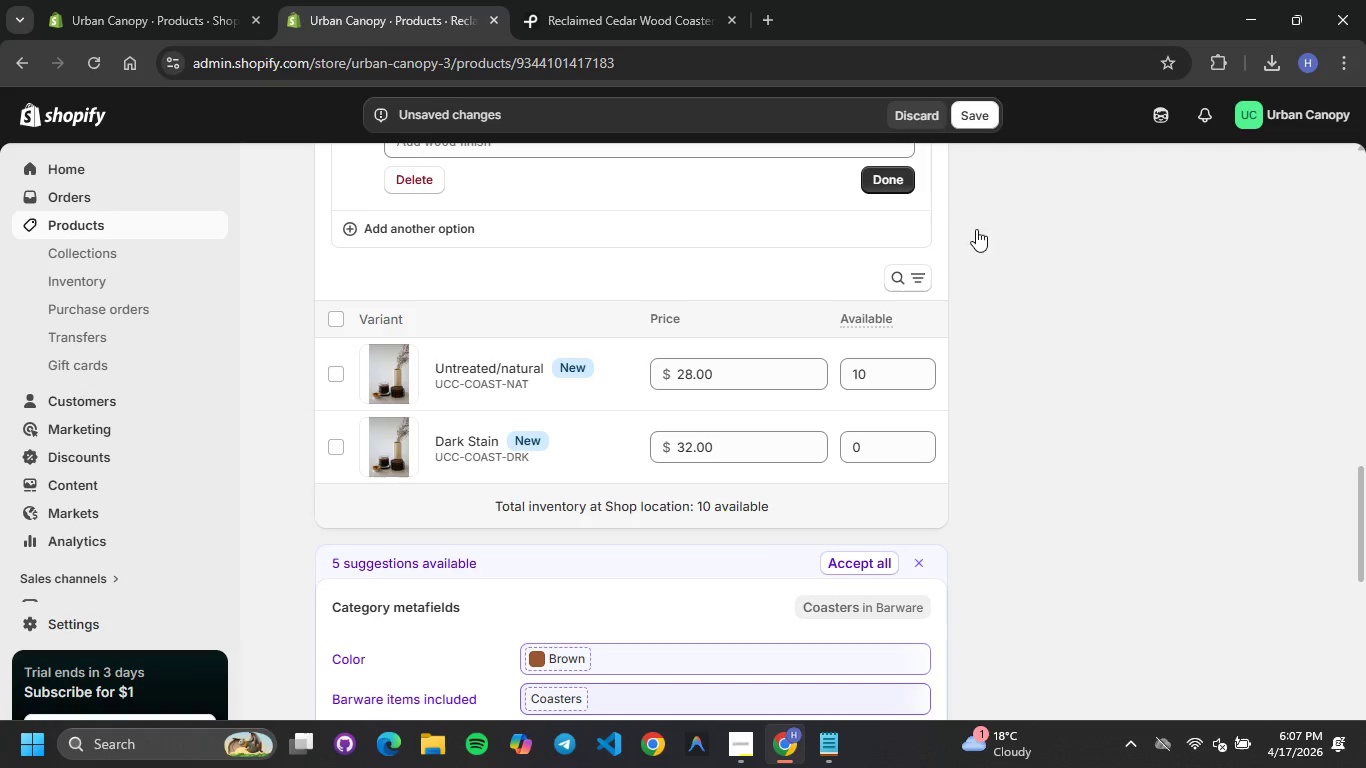 
left_click([907, 361])
 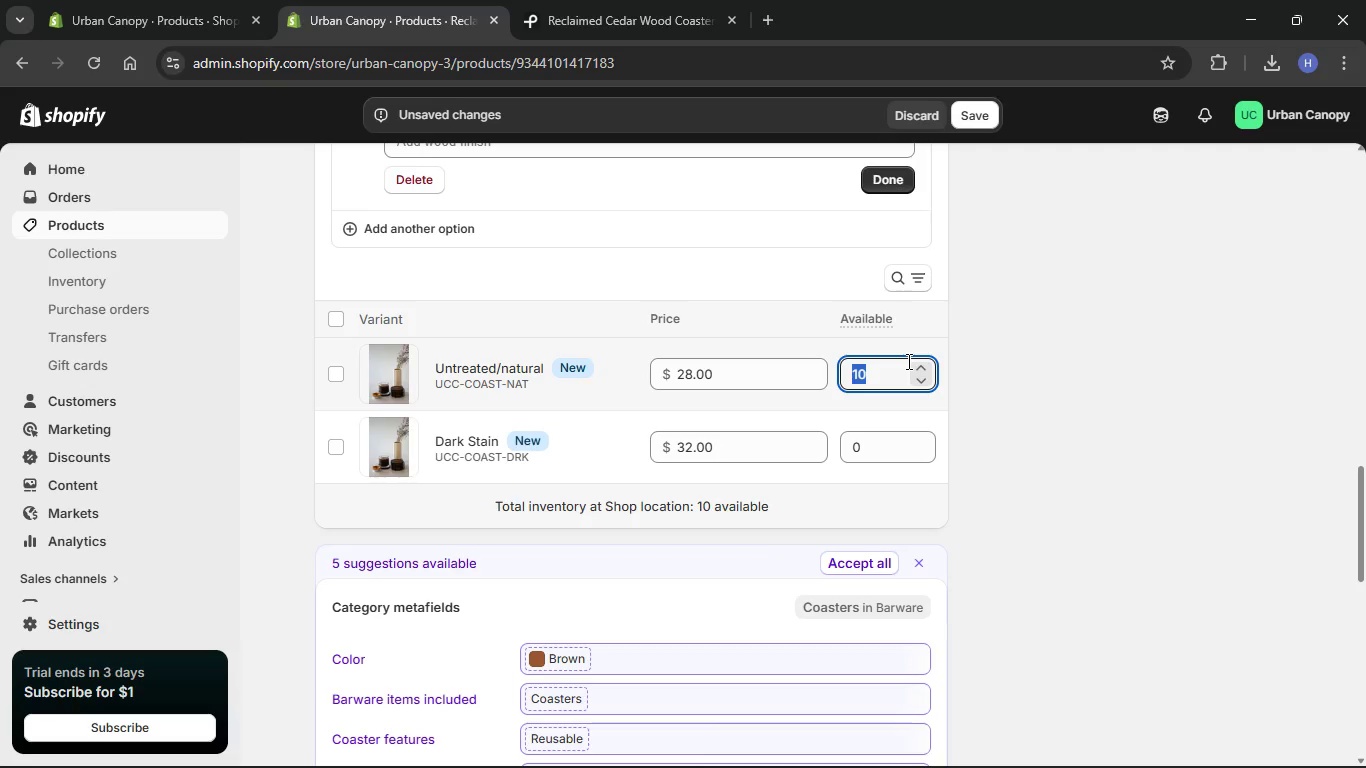 
key(Backspace)
 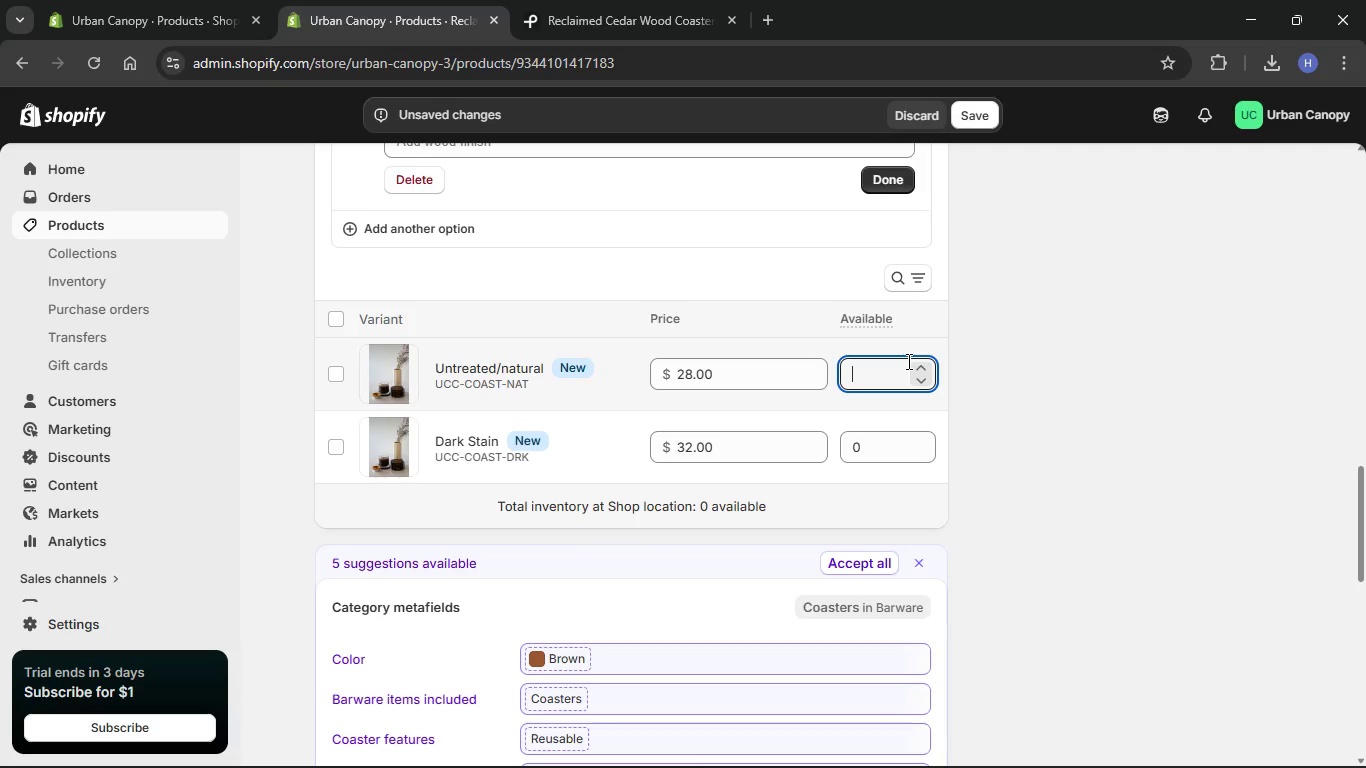 
key(Numpad5)
 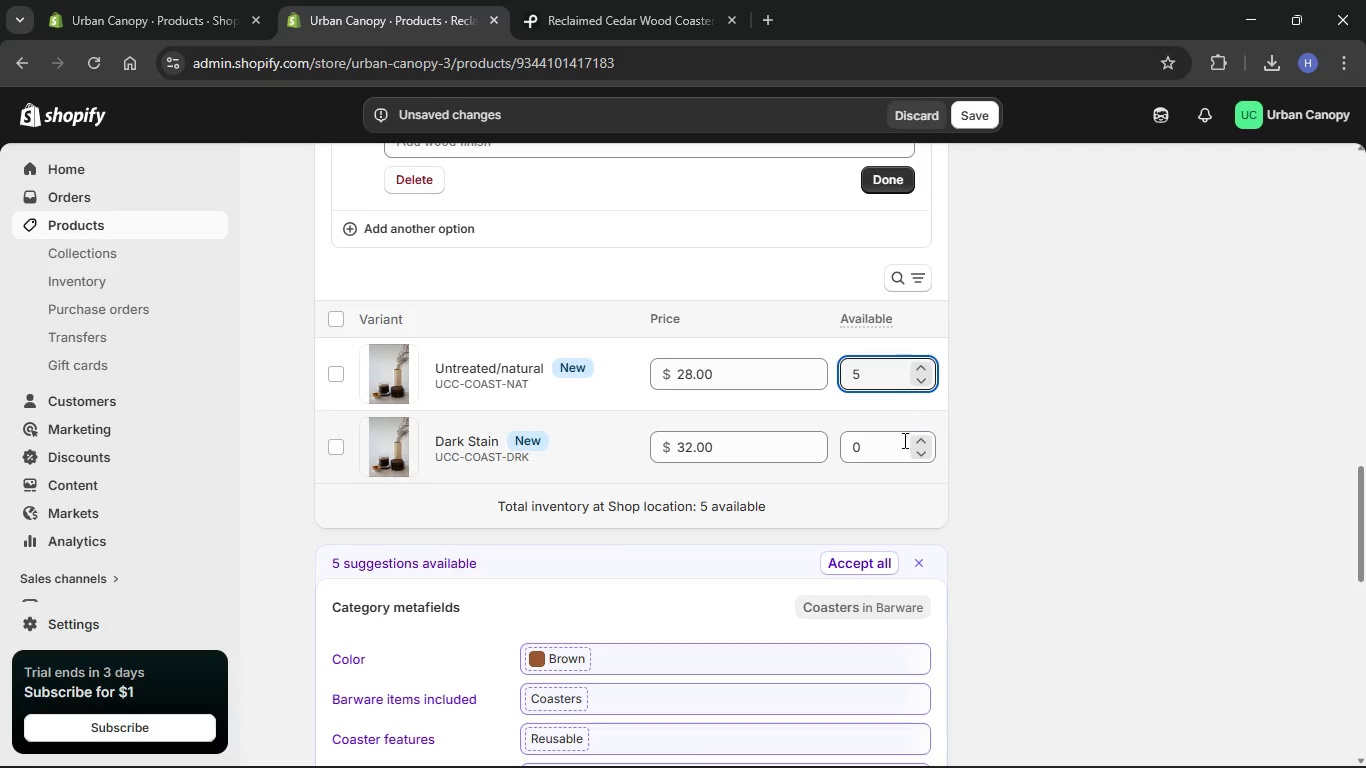 
left_click([889, 454])
 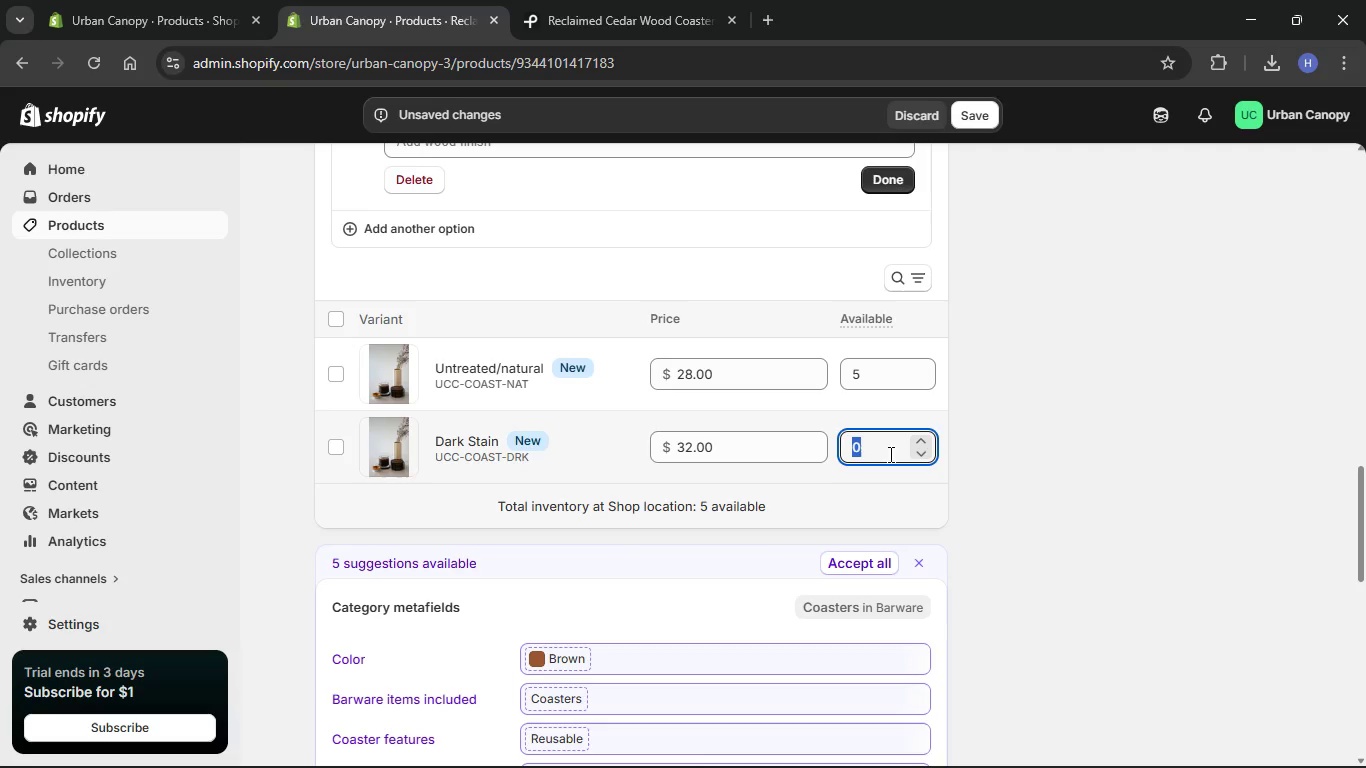 
key(Numpad5)
 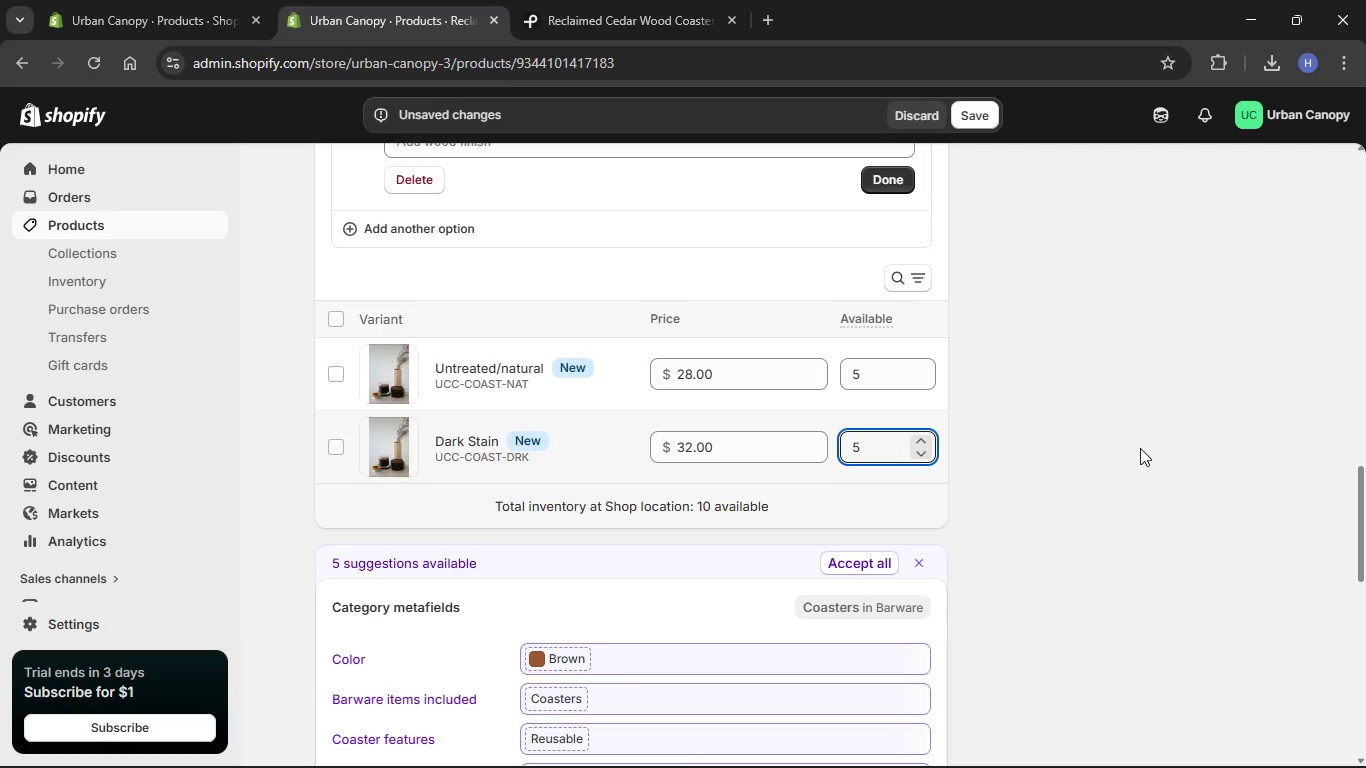 
left_click([1186, 425])
 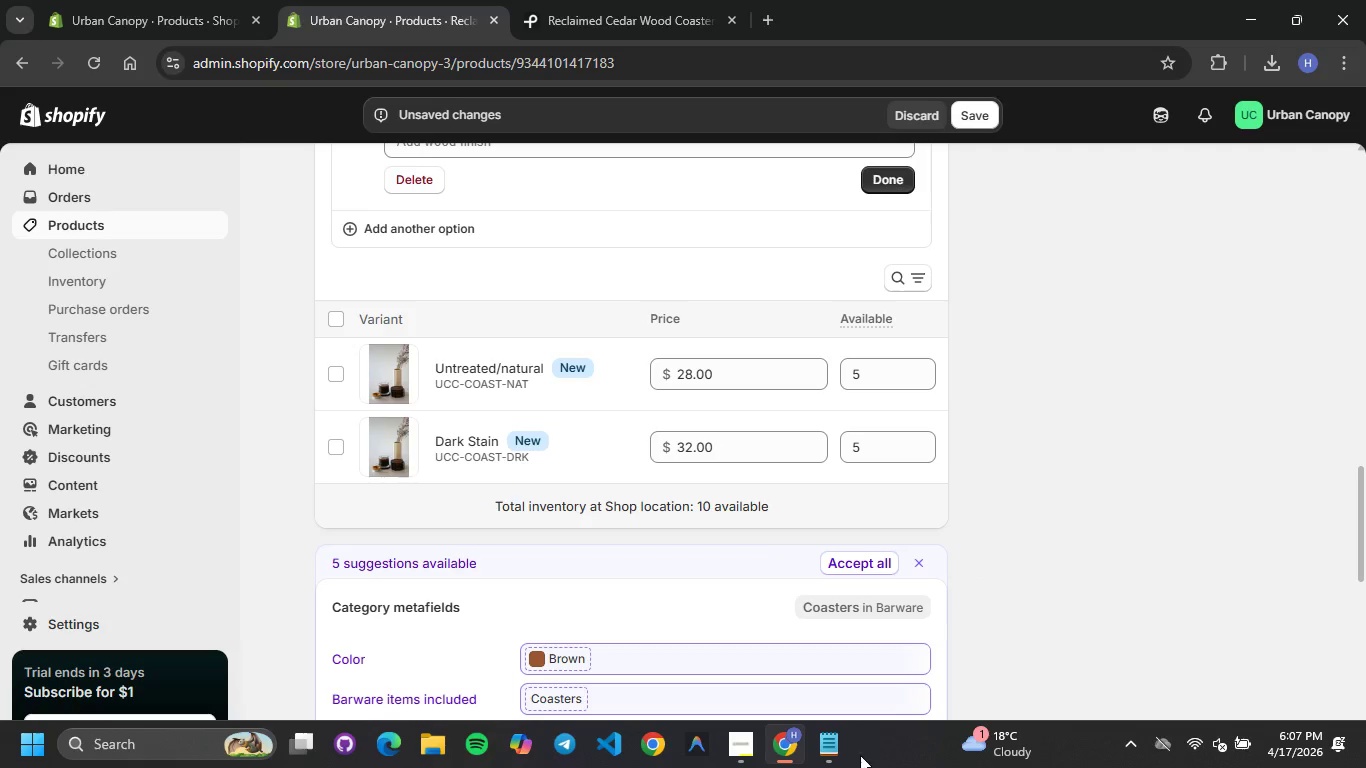 
left_click([849, 766])
 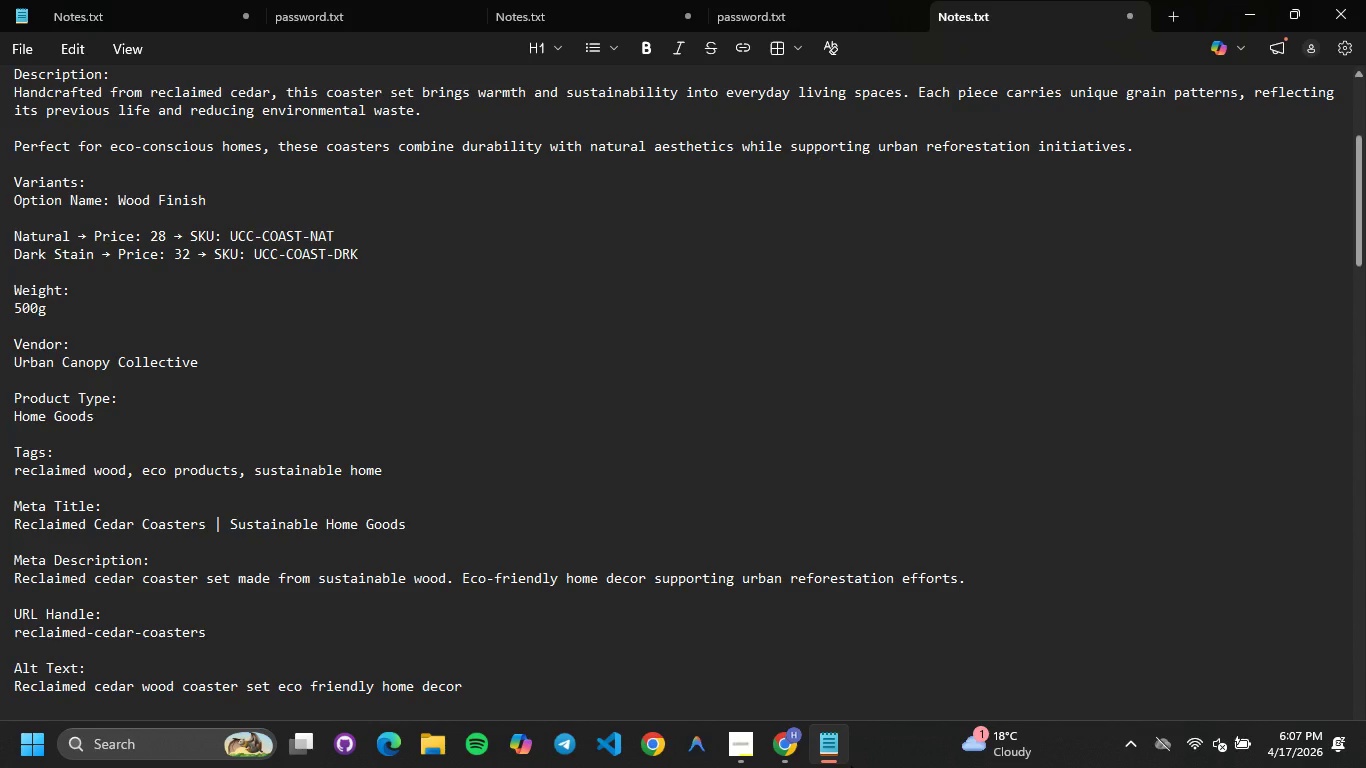 
left_click([851, 766])
 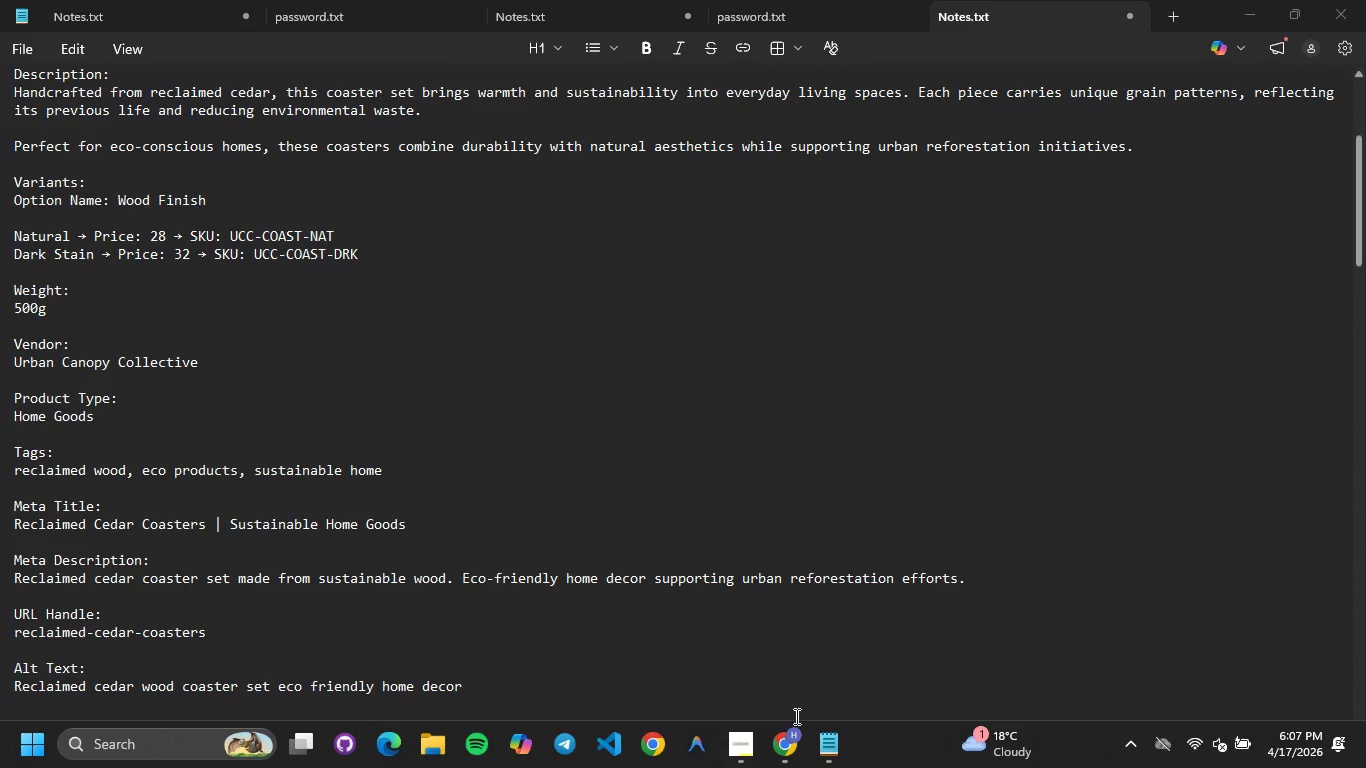 
left_click([828, 750])
 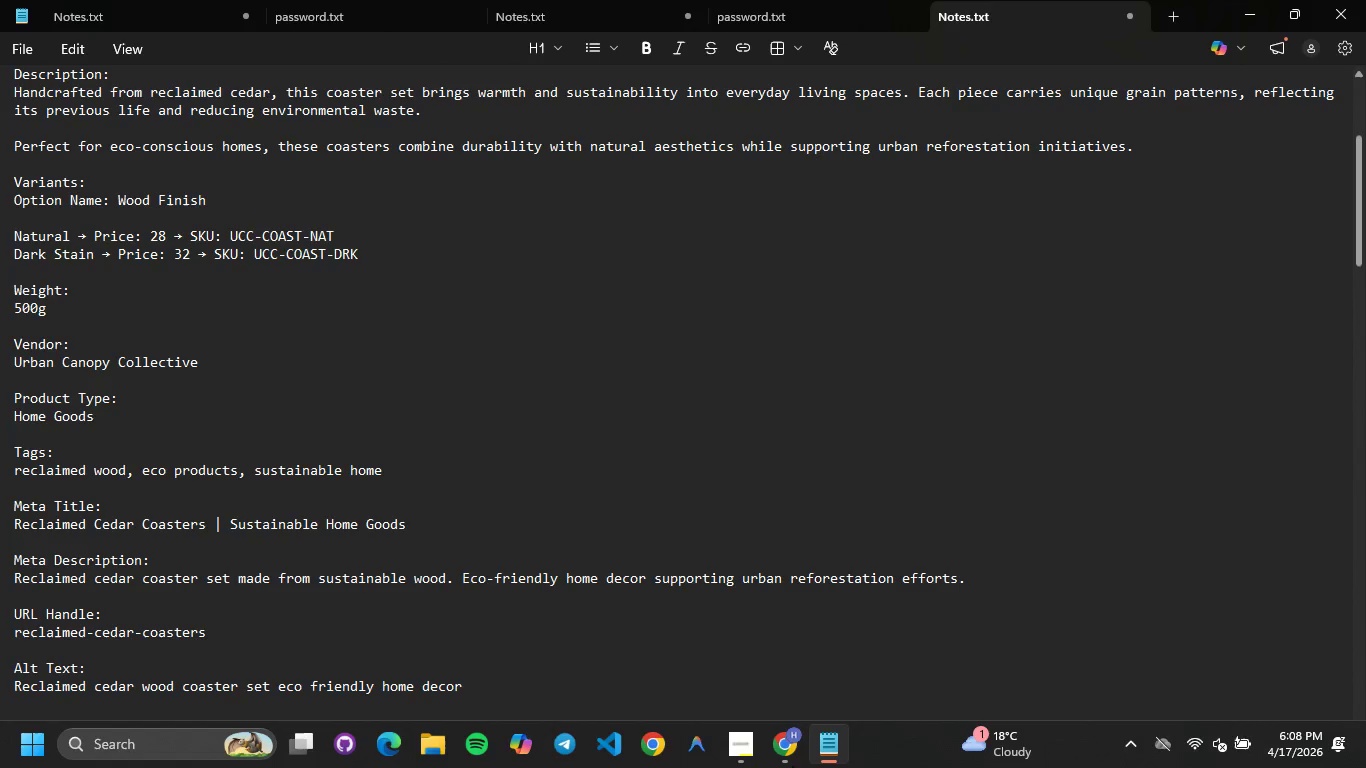 
left_click([785, 760])
 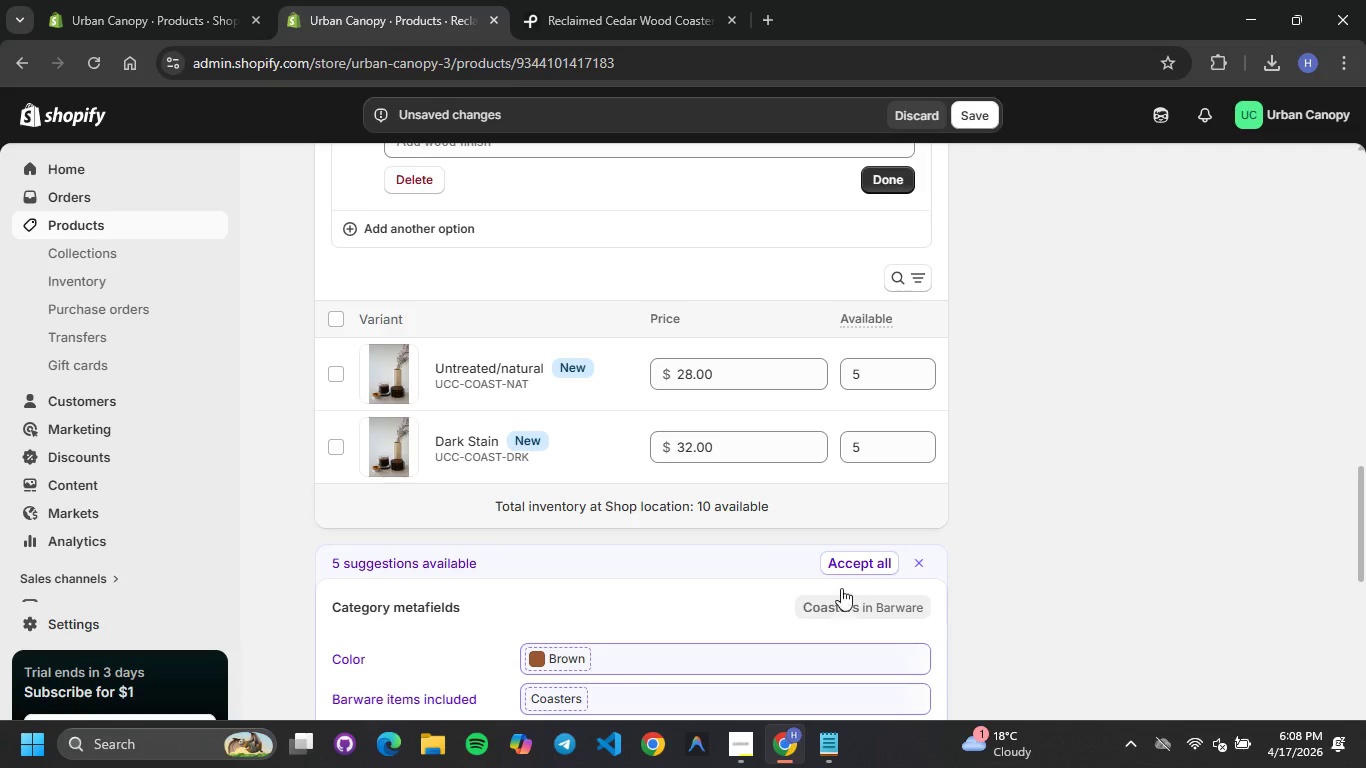 
scroll: coordinate [839, 584], scroll_direction: down, amount: 30.0
 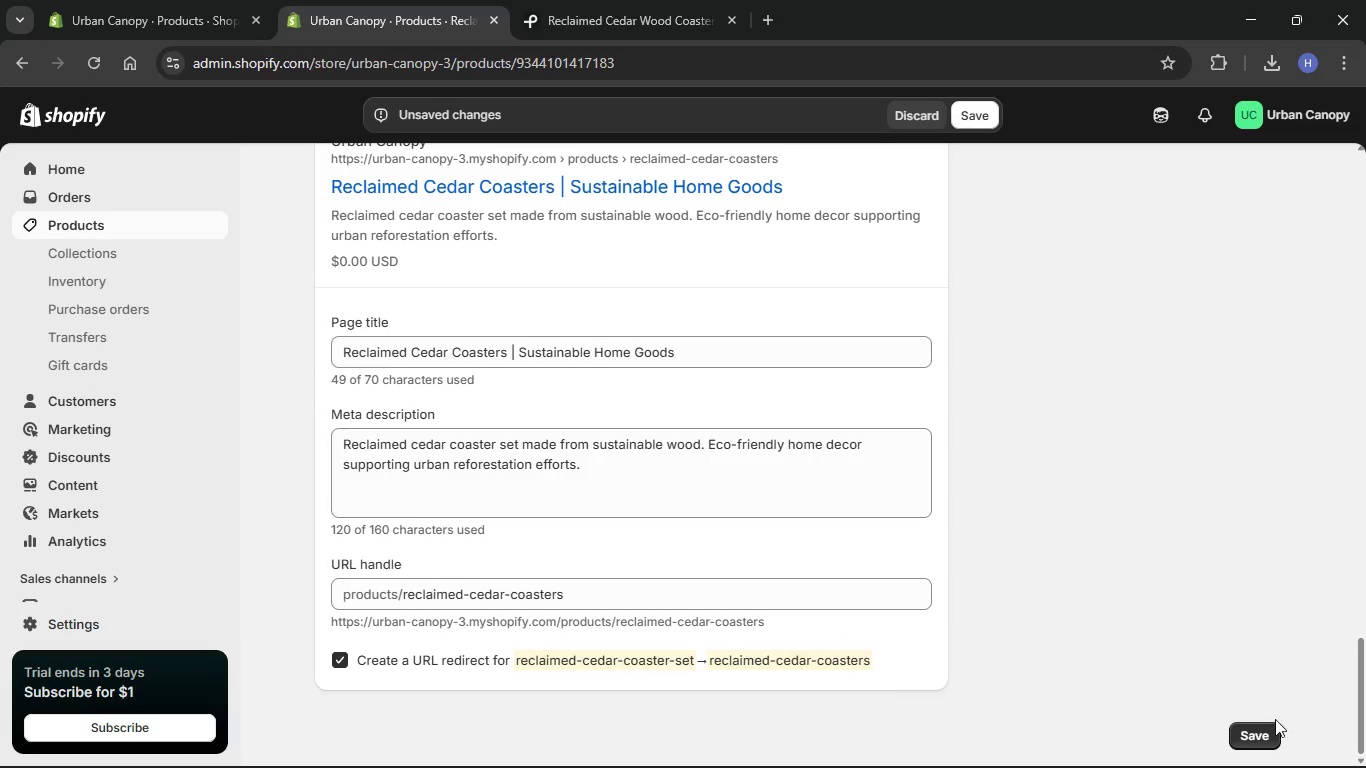 
left_click_drag(start_coordinate=[1365, 709], to_coordinate=[1365, 697])
 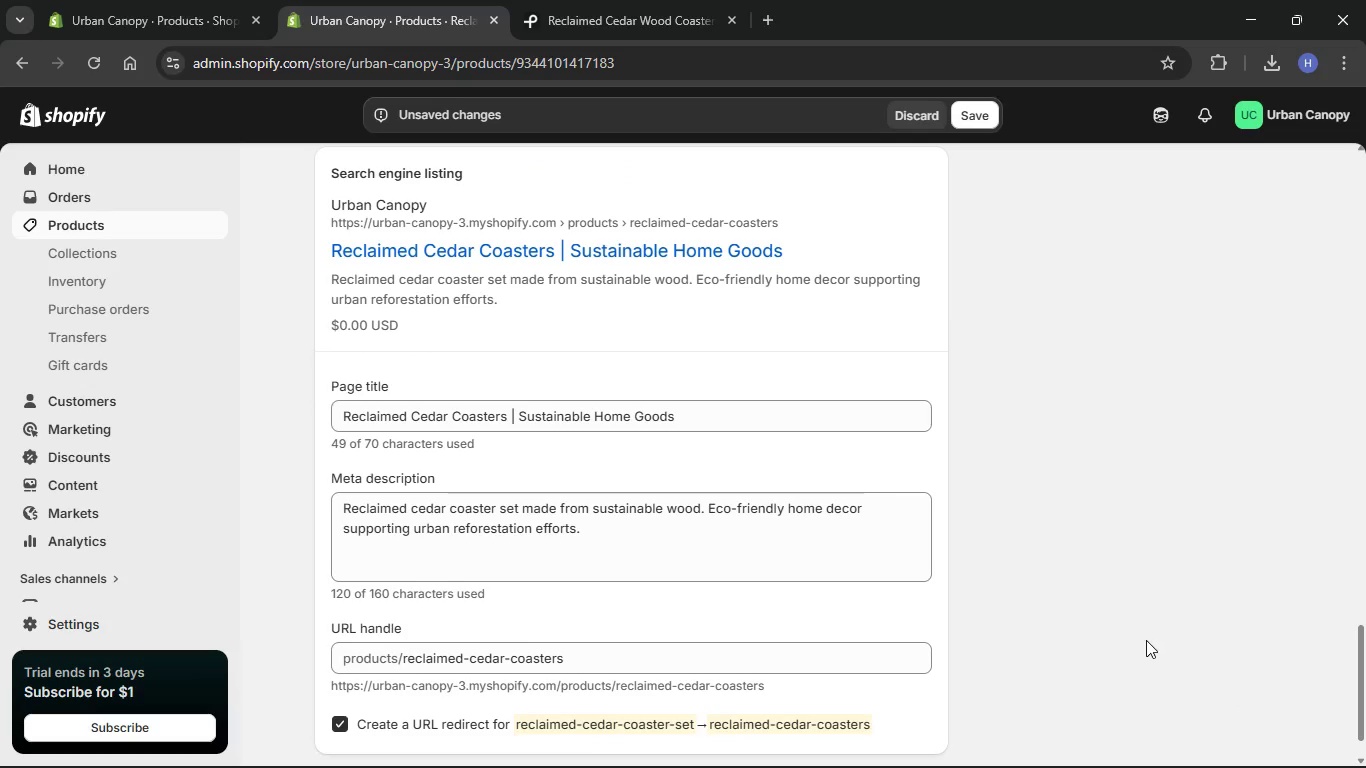 
scroll: coordinate [1148, 663], scroll_direction: up, amount: 76.0
 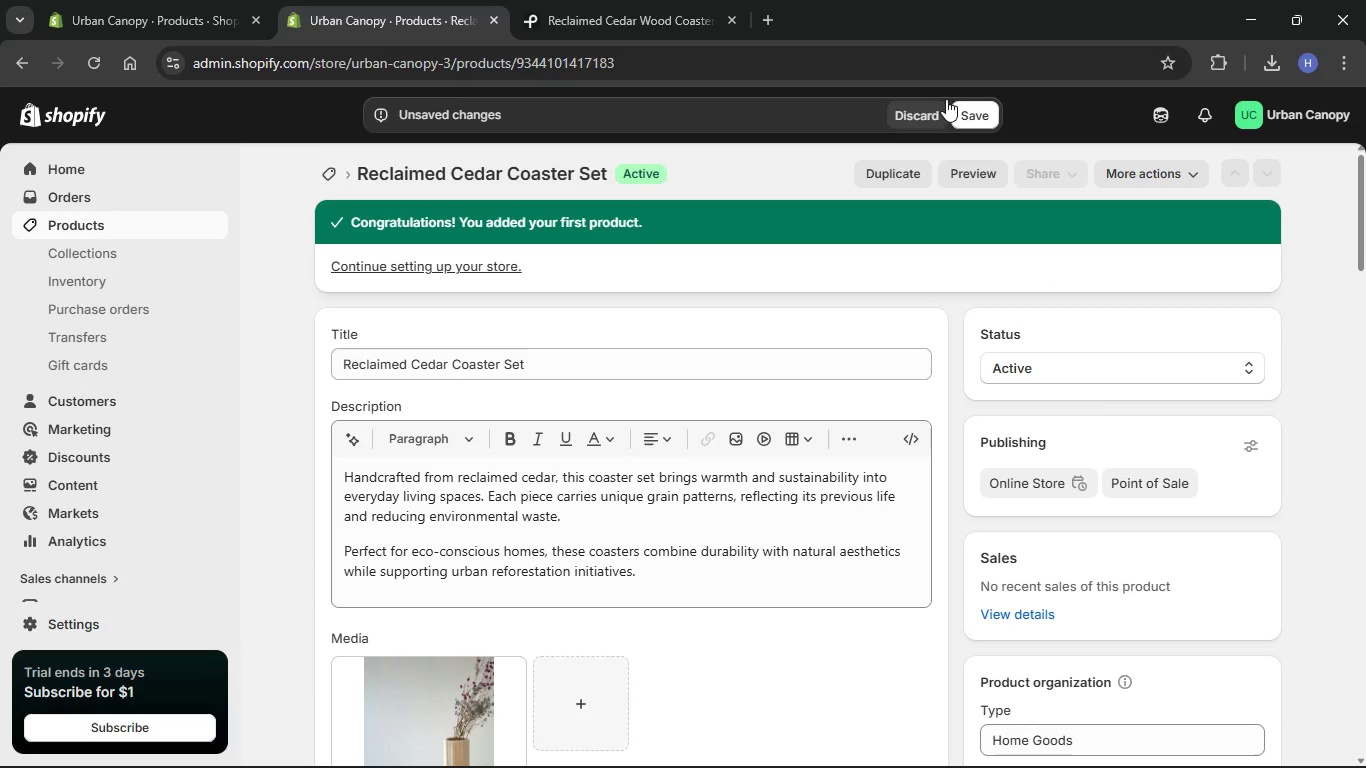 
left_click([984, 112])
 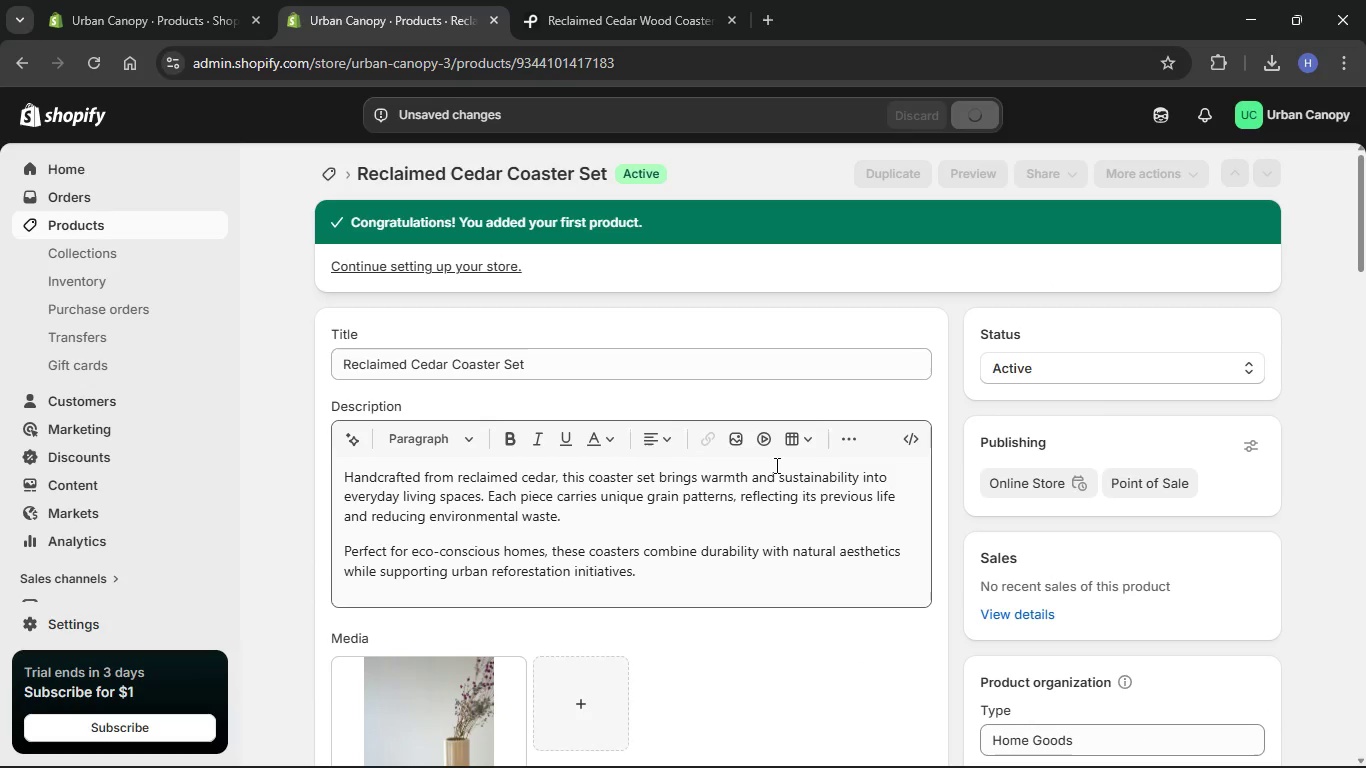 
mouse_move([734, 444])
 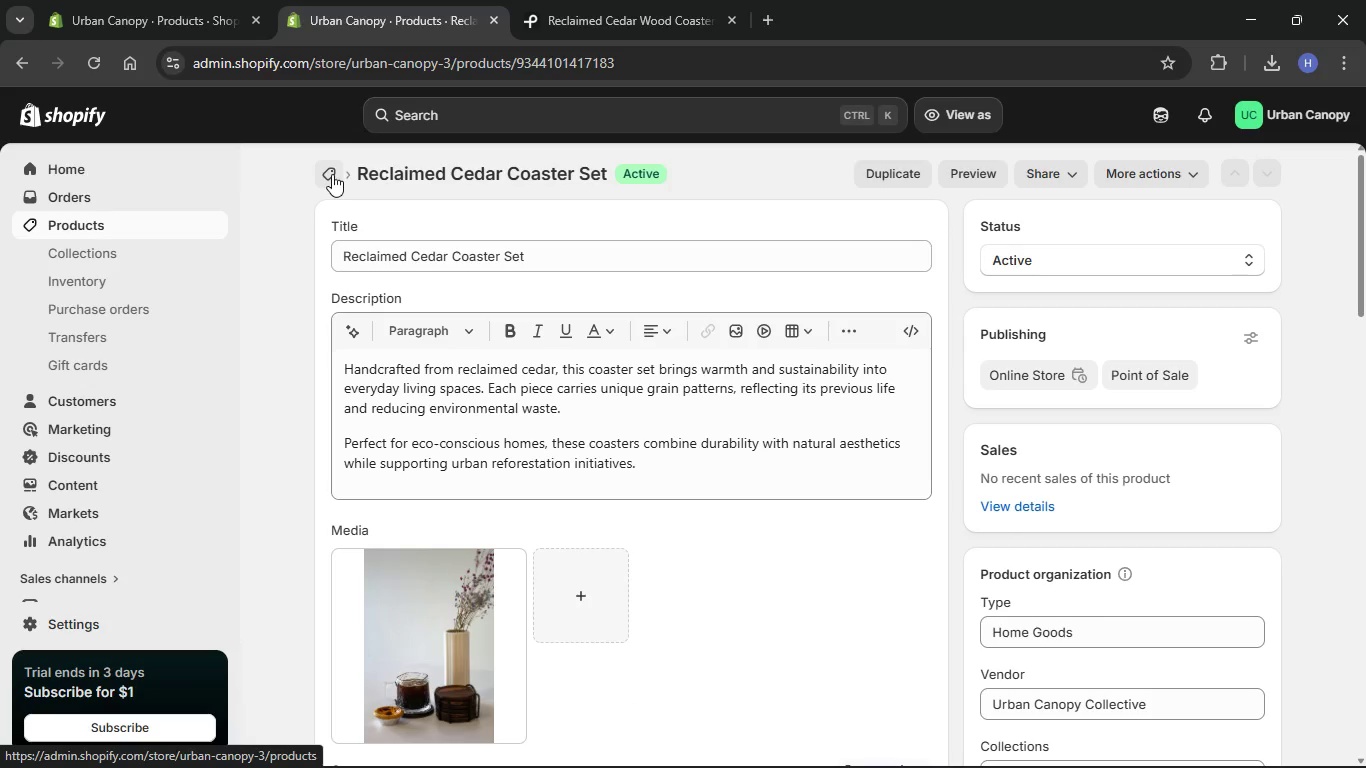 
wait(6.73)
 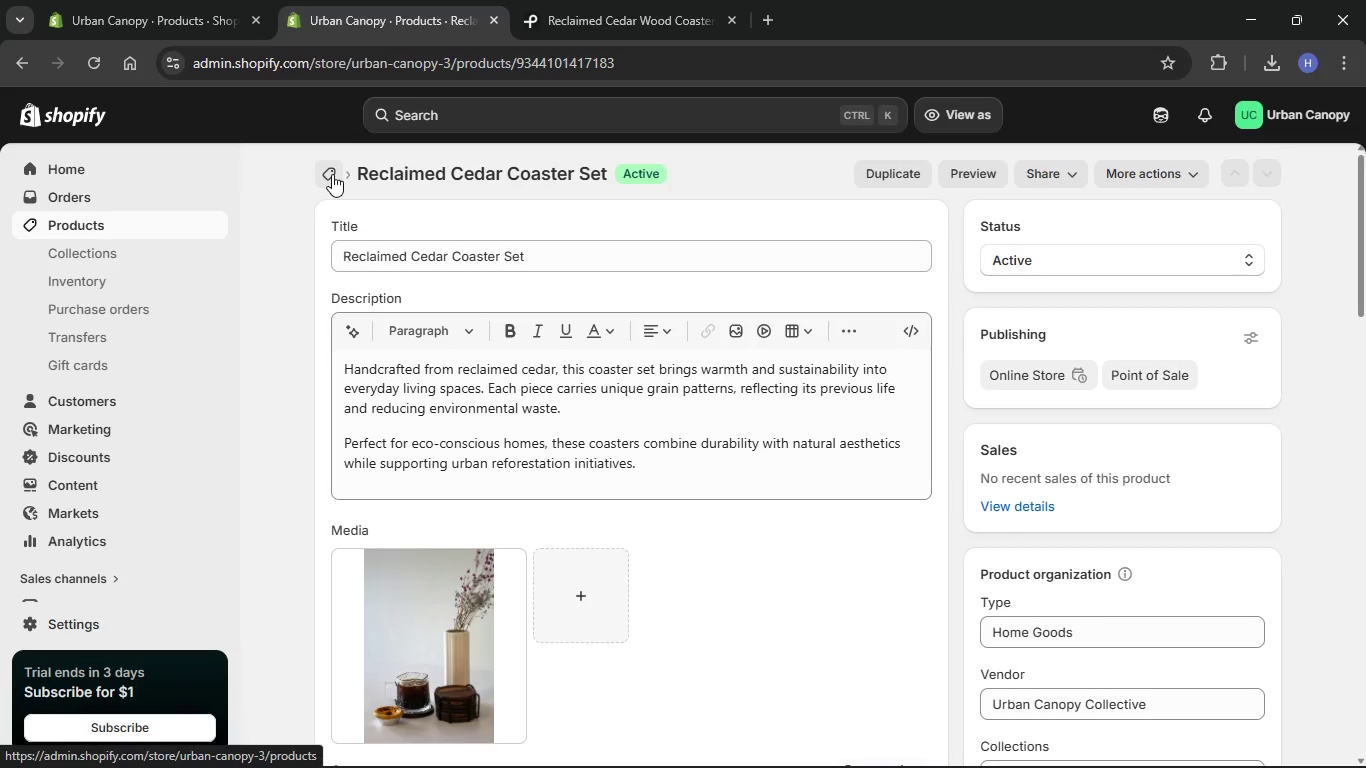 
left_click([332, 174])
 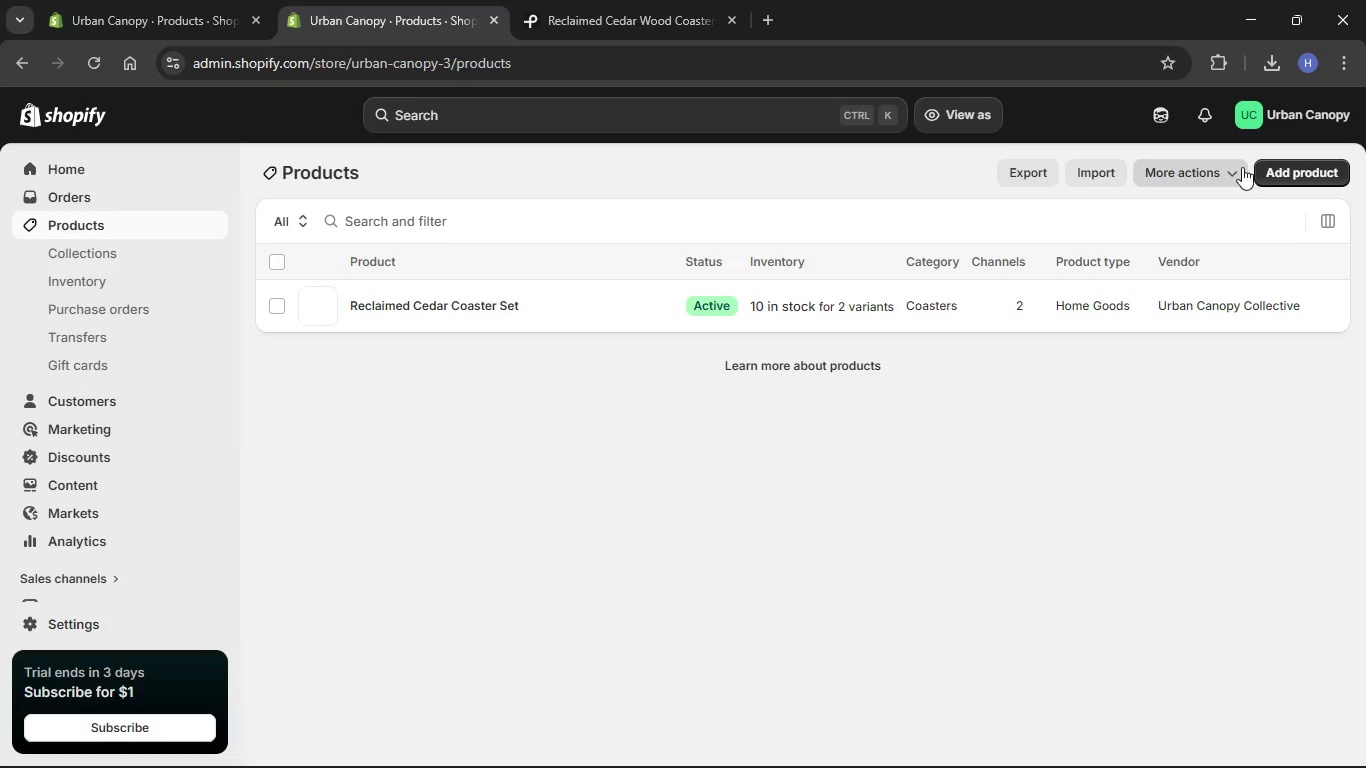 
left_click([1280, 162])
 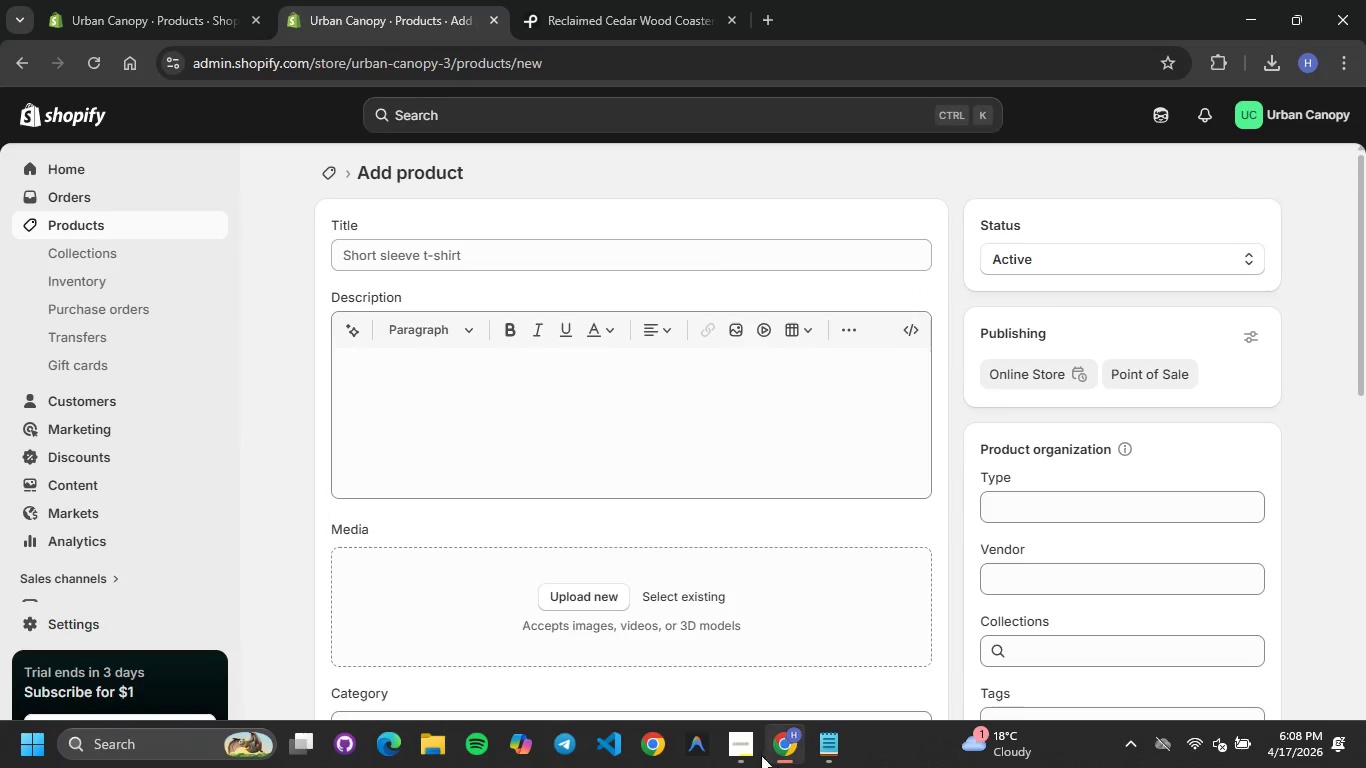 
left_click([839, 743])
 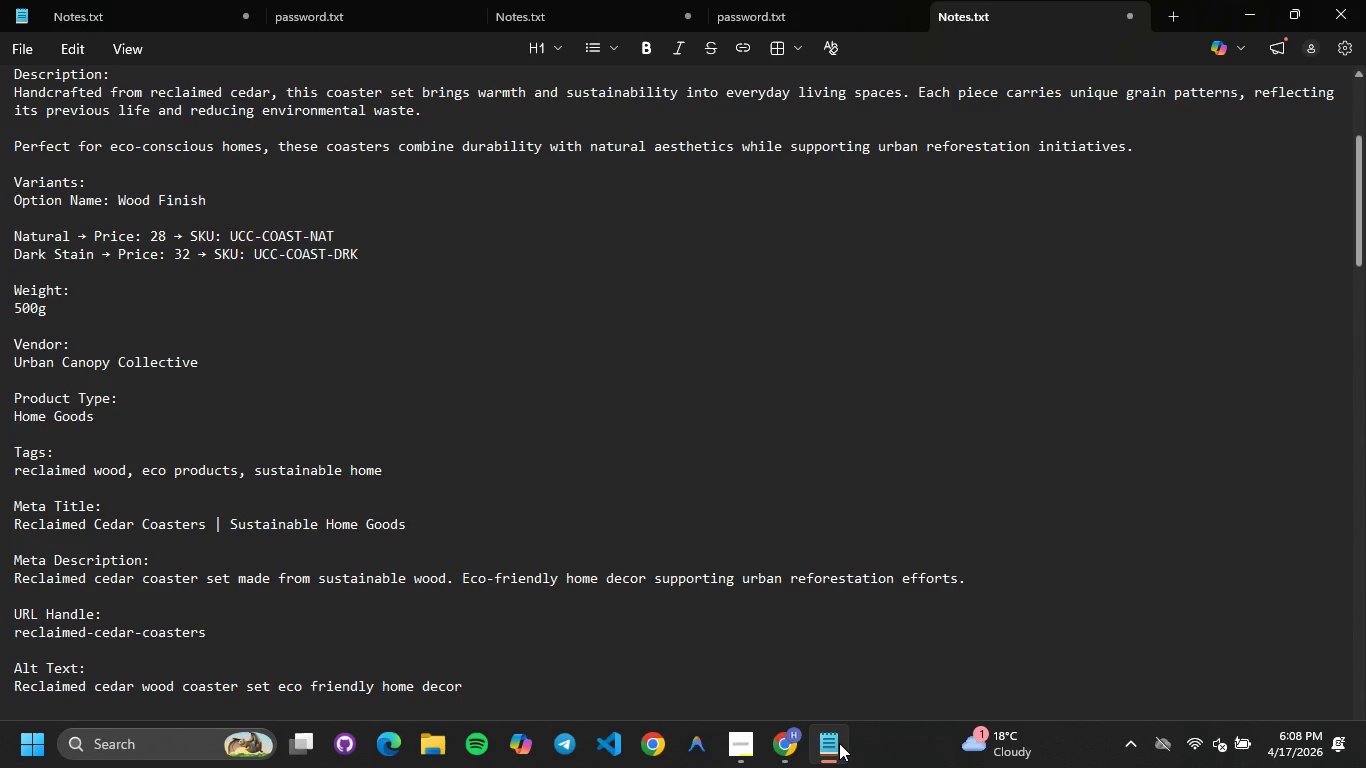 
wait(5.45)
 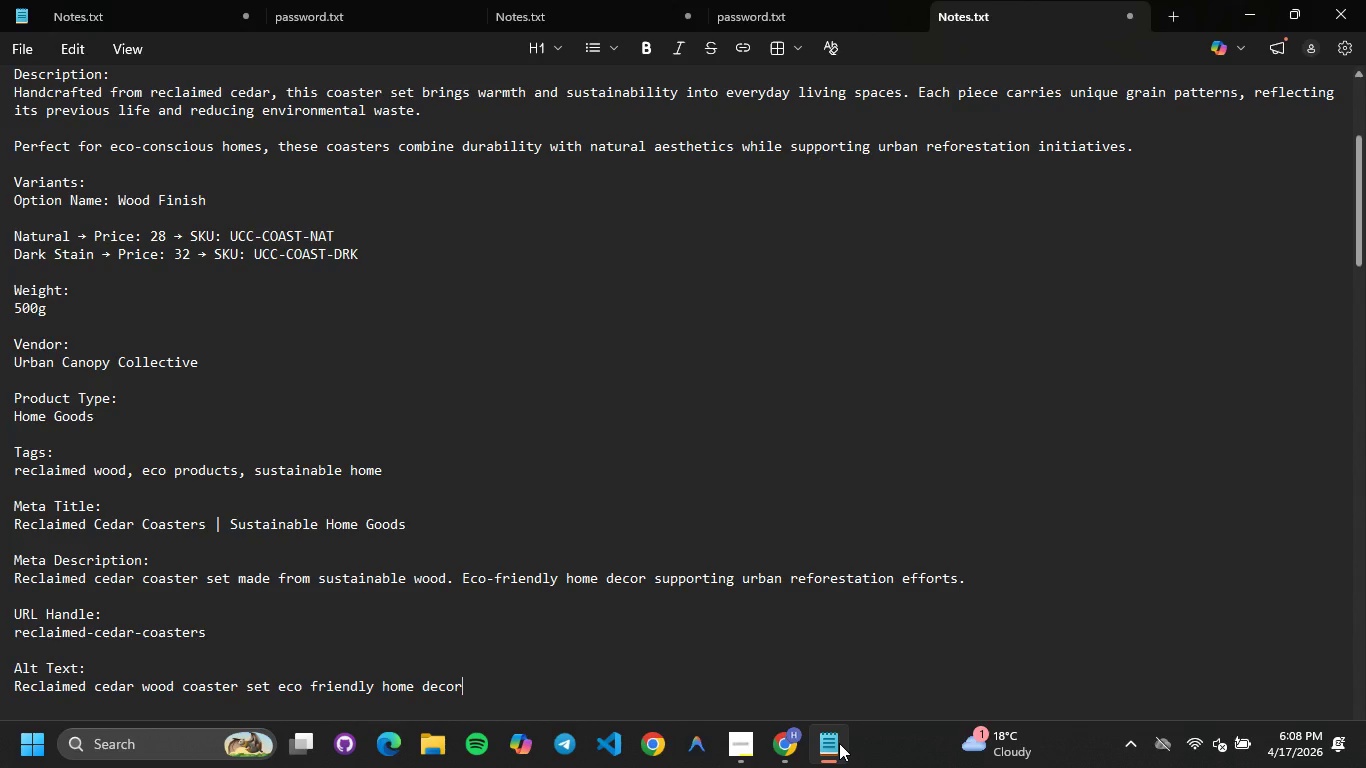 
scroll: coordinate [486, 469], scroll_direction: down, amount: 20.0
 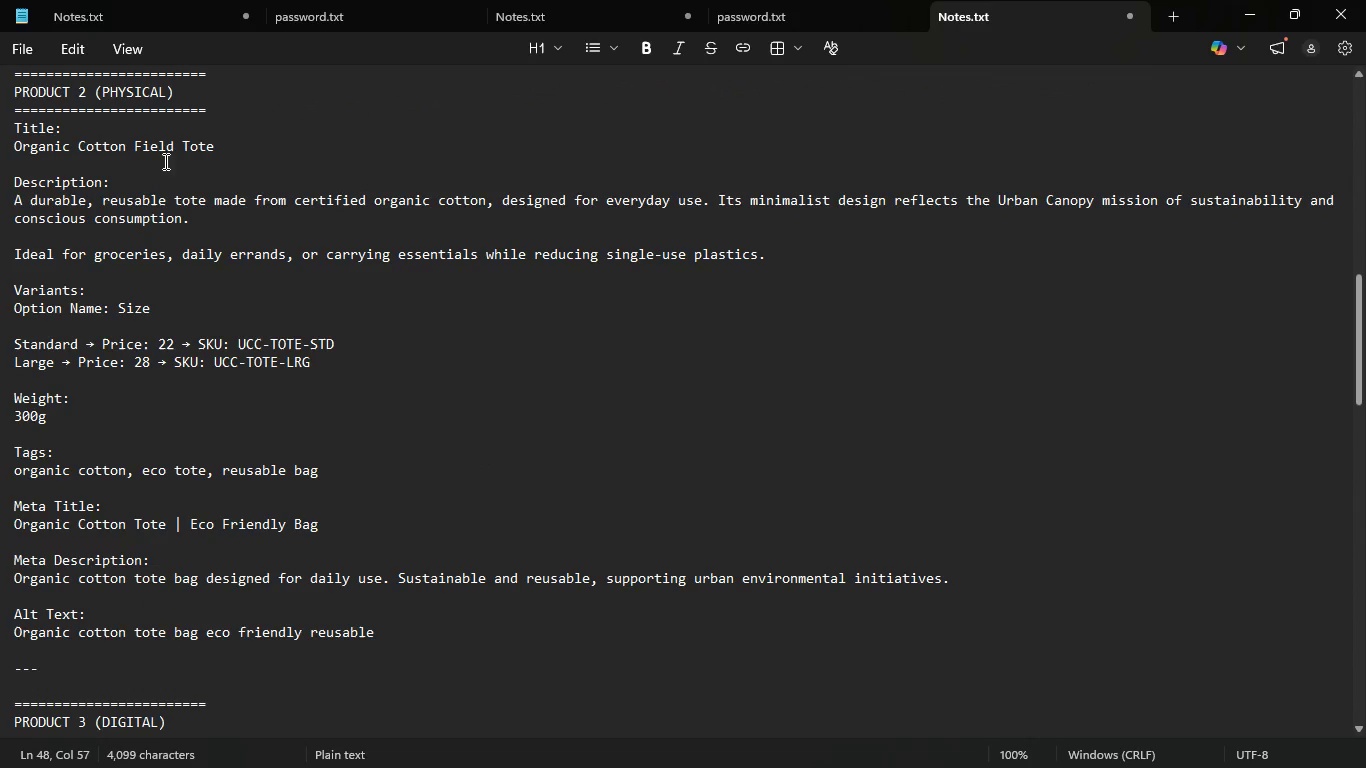 
left_click_drag(start_coordinate=[219, 150], to_coordinate=[2, 149])
 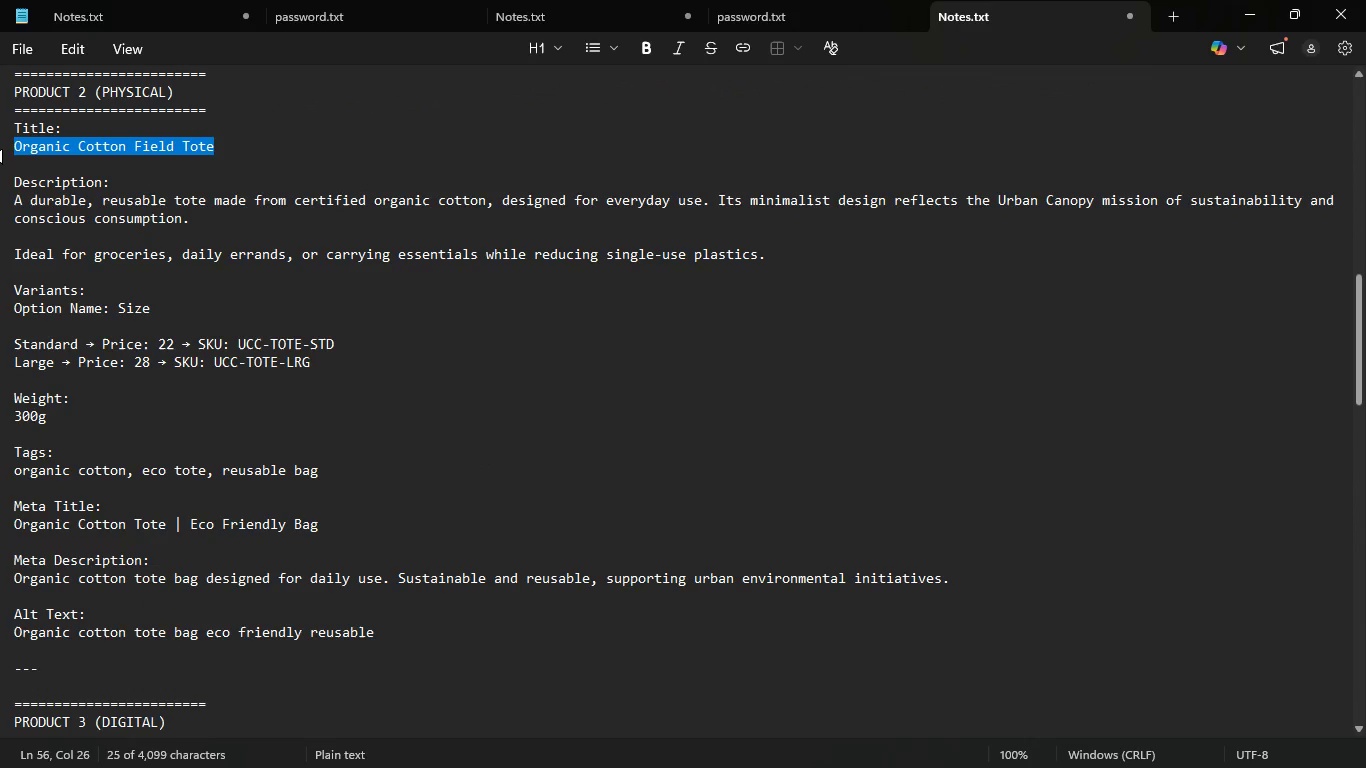 
key(Control+C)
 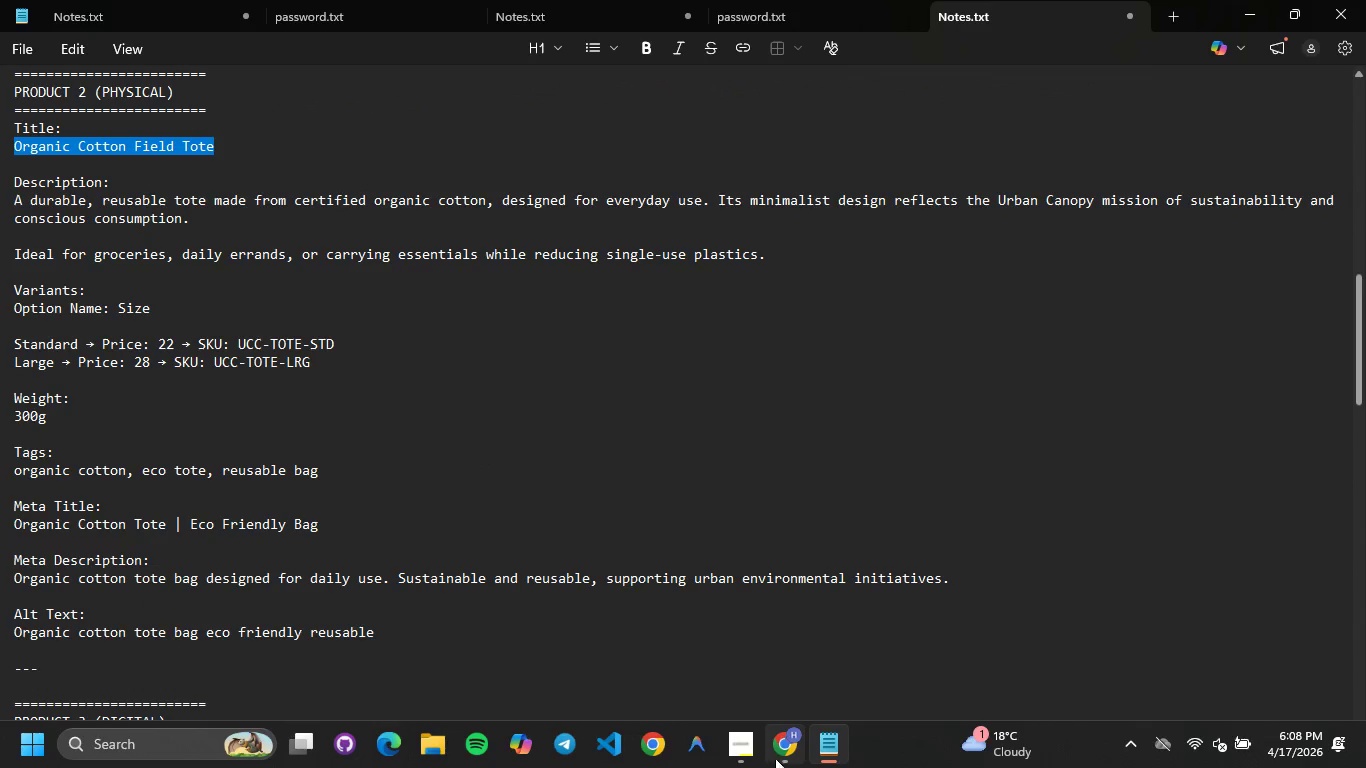 
left_click([780, 751])
 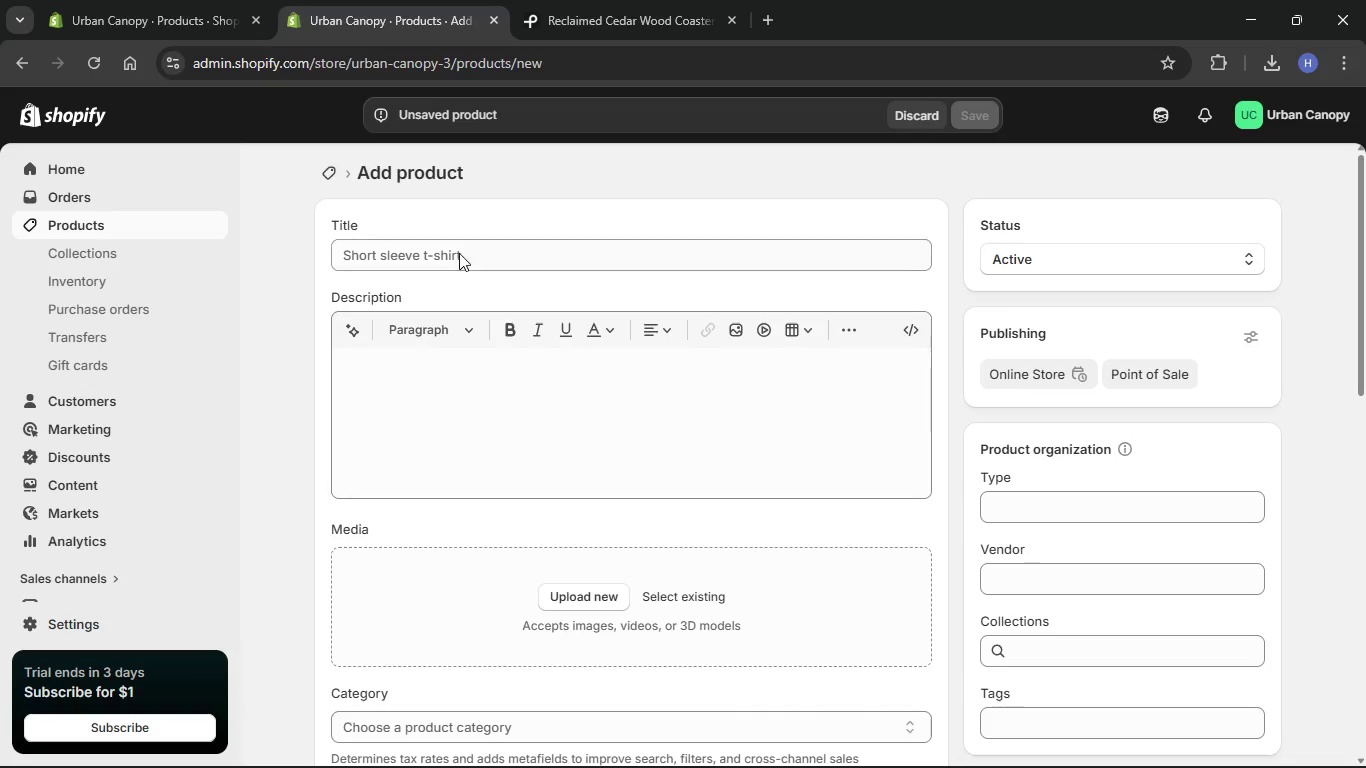 
left_click([461, 250])
 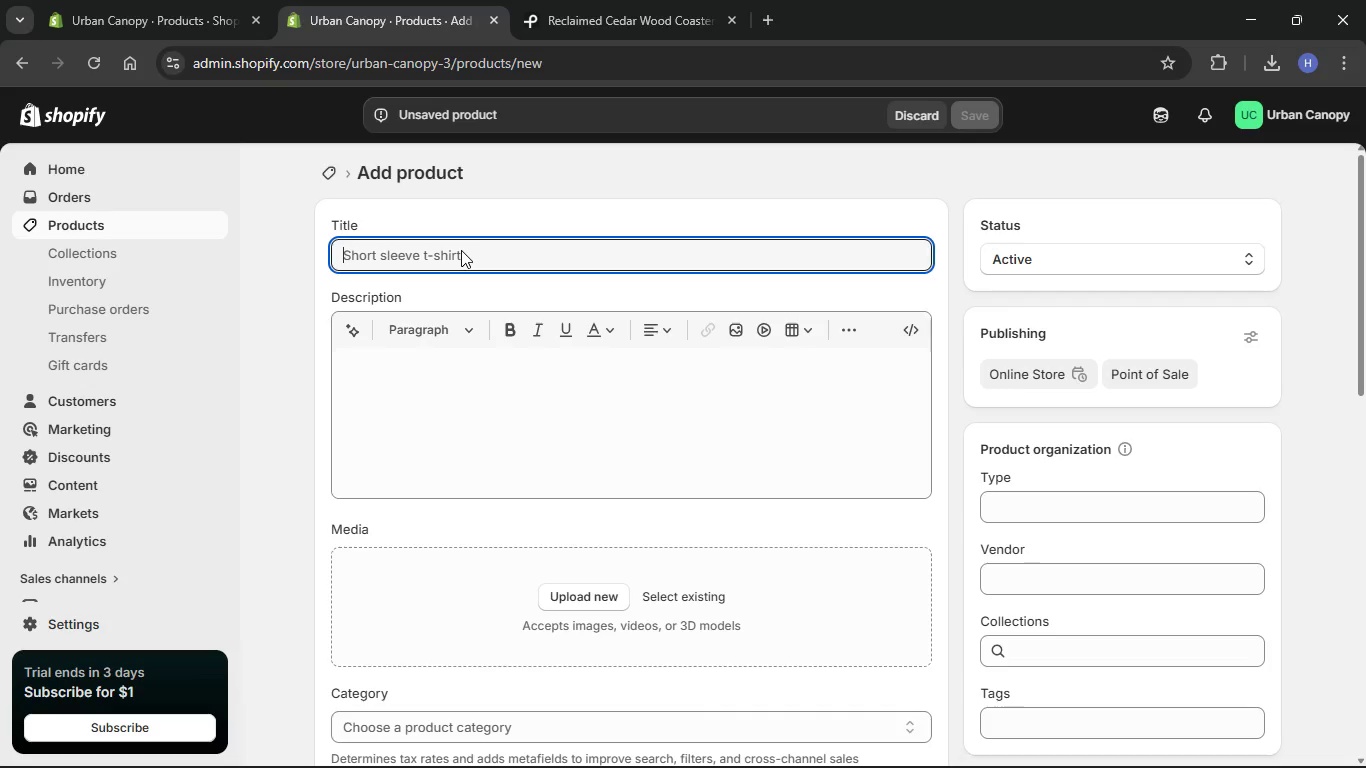 
key(Control+V)
 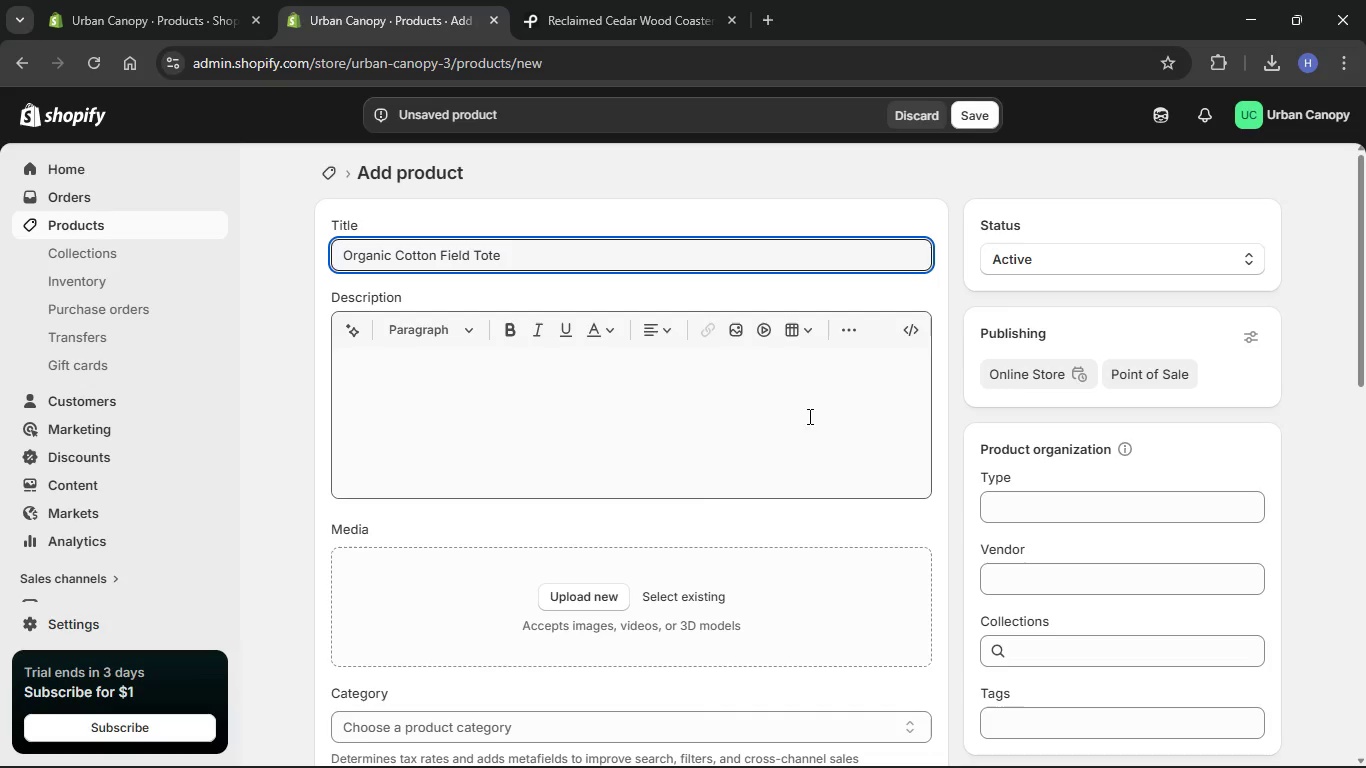 
left_click([801, 435])
 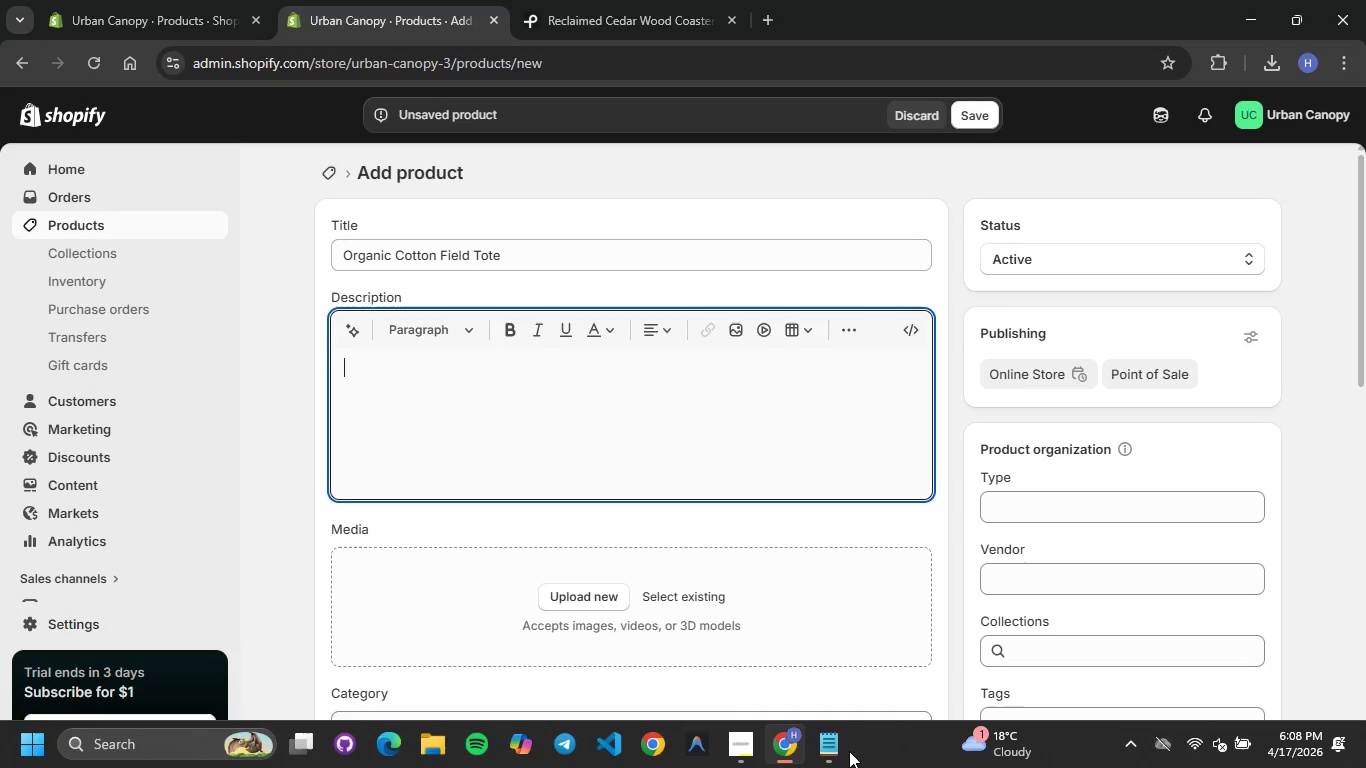 
left_click([836, 744])
 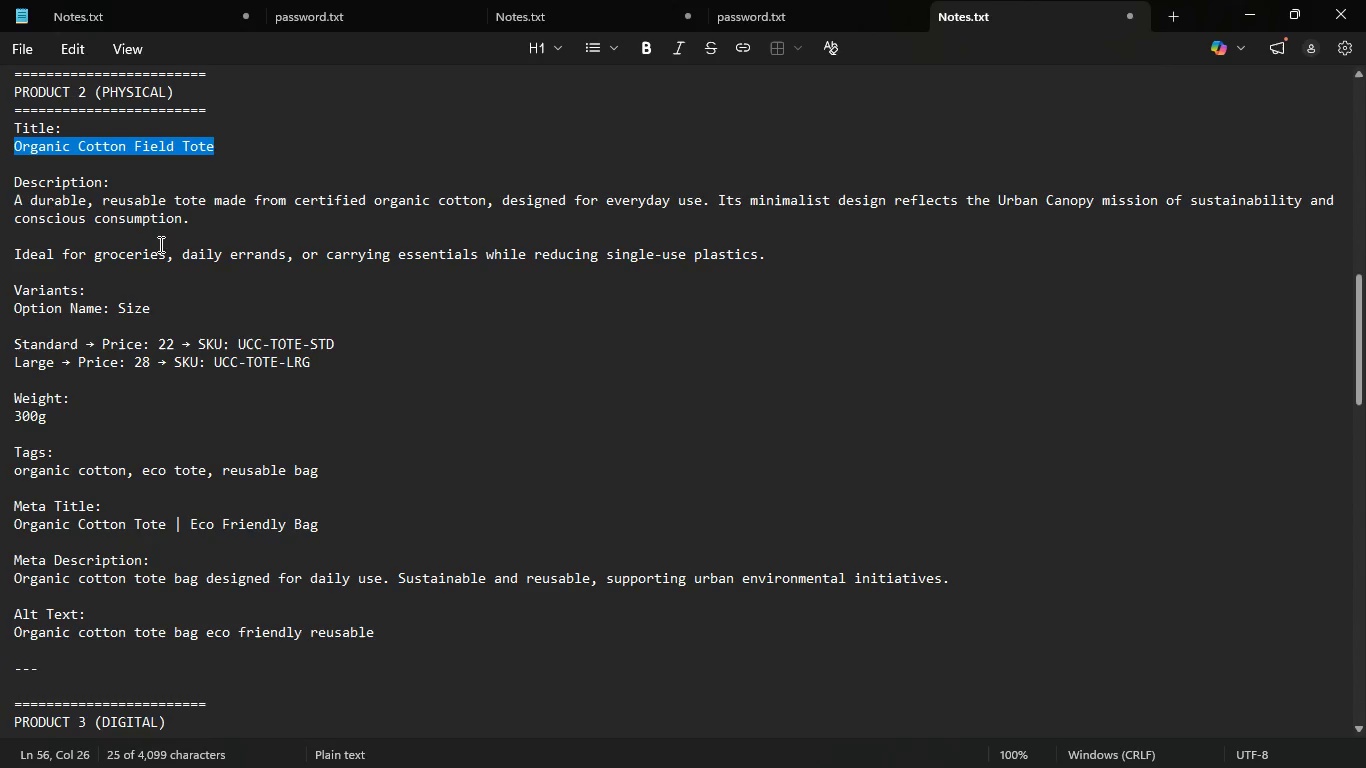 
left_click([211, 276])
 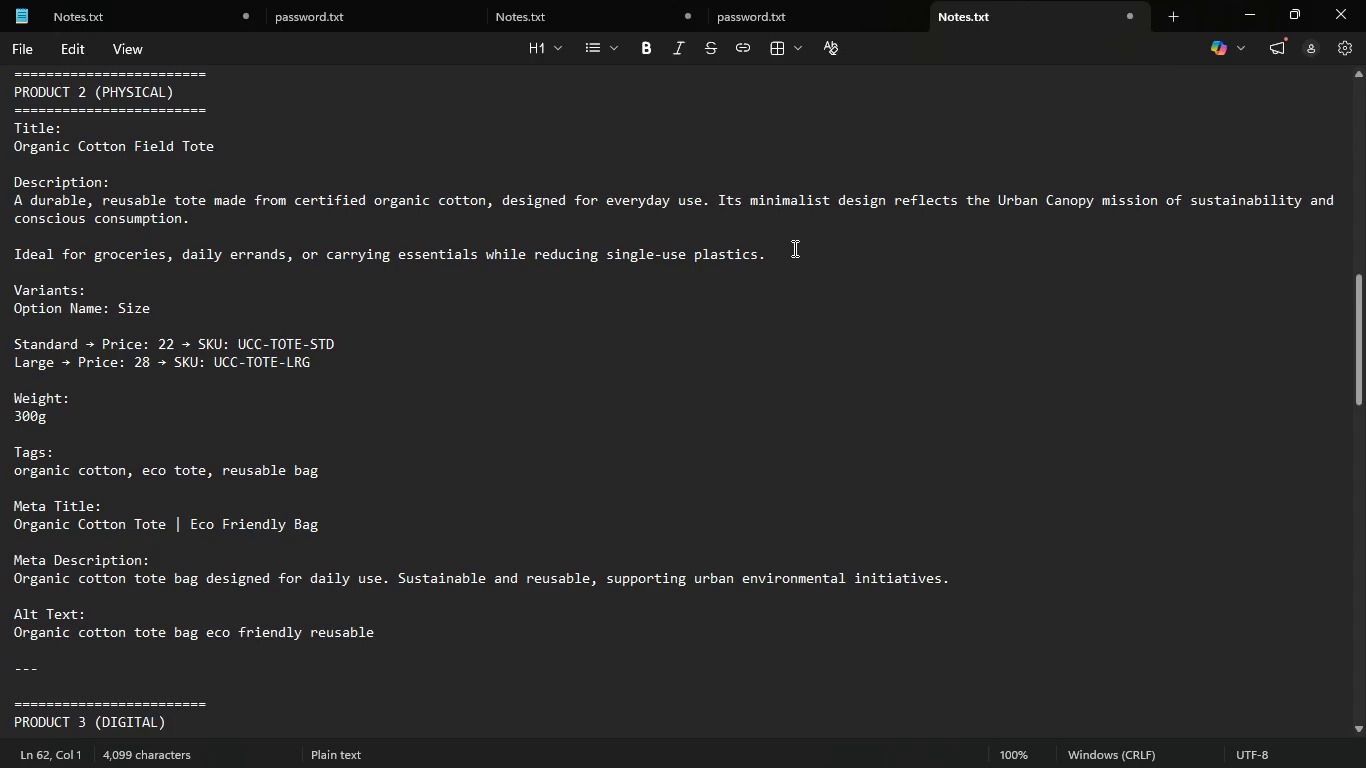 
left_click_drag(start_coordinate=[793, 255], to_coordinate=[0, 200])
 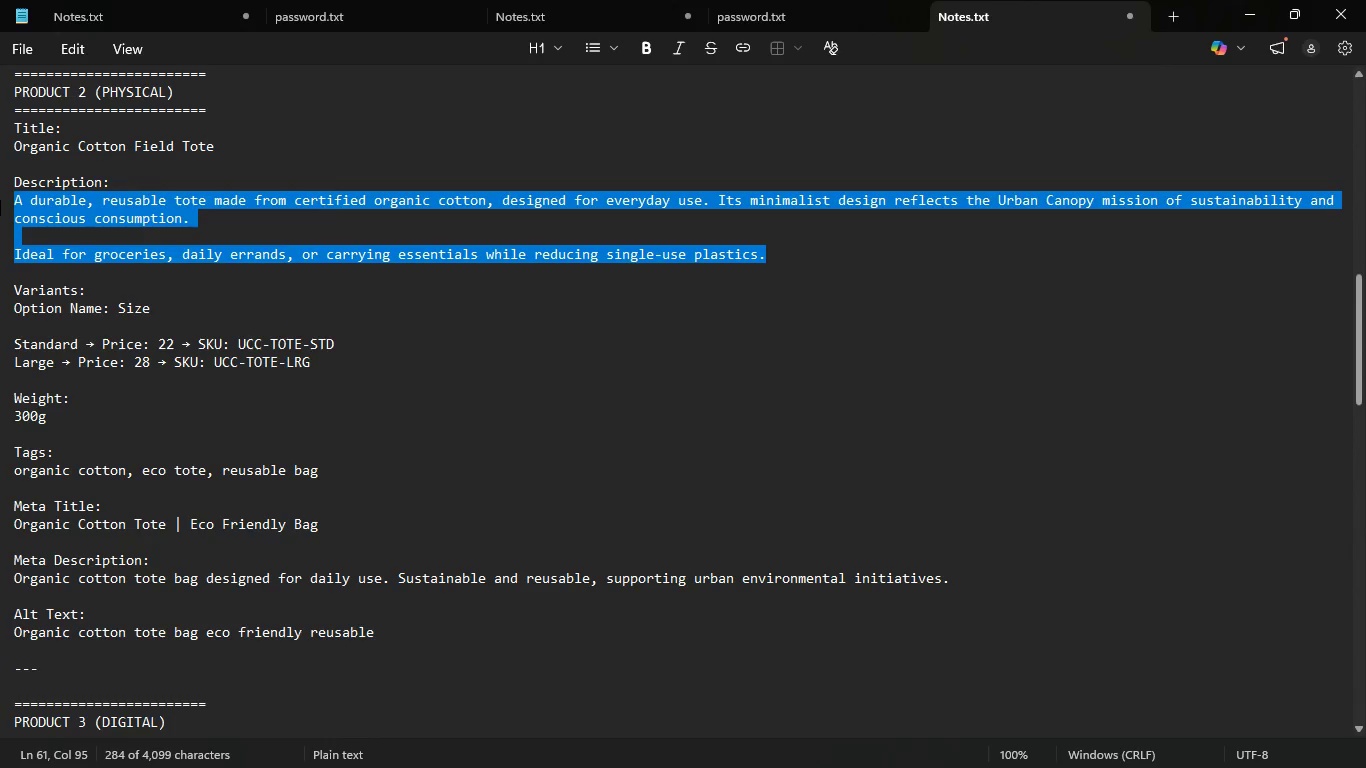 
key(Control+C)
 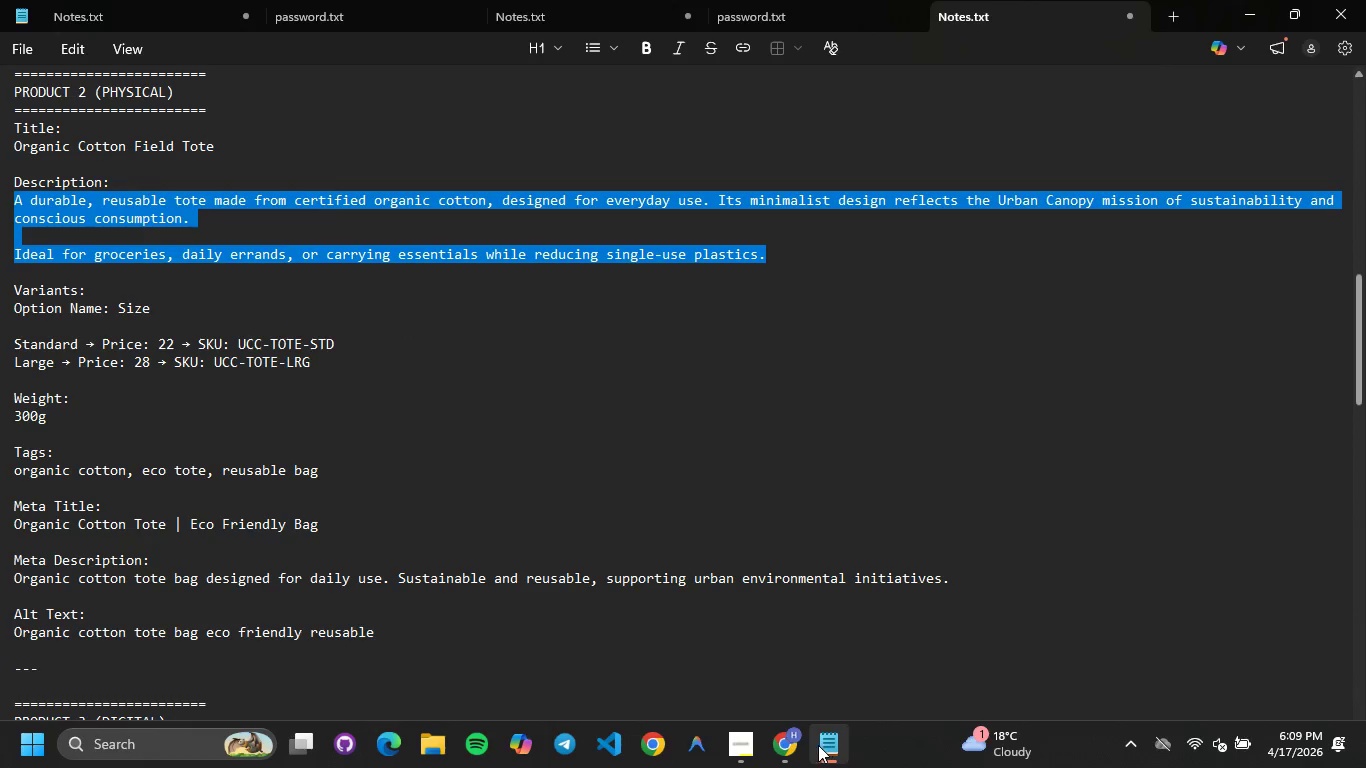 
left_click([791, 735])
 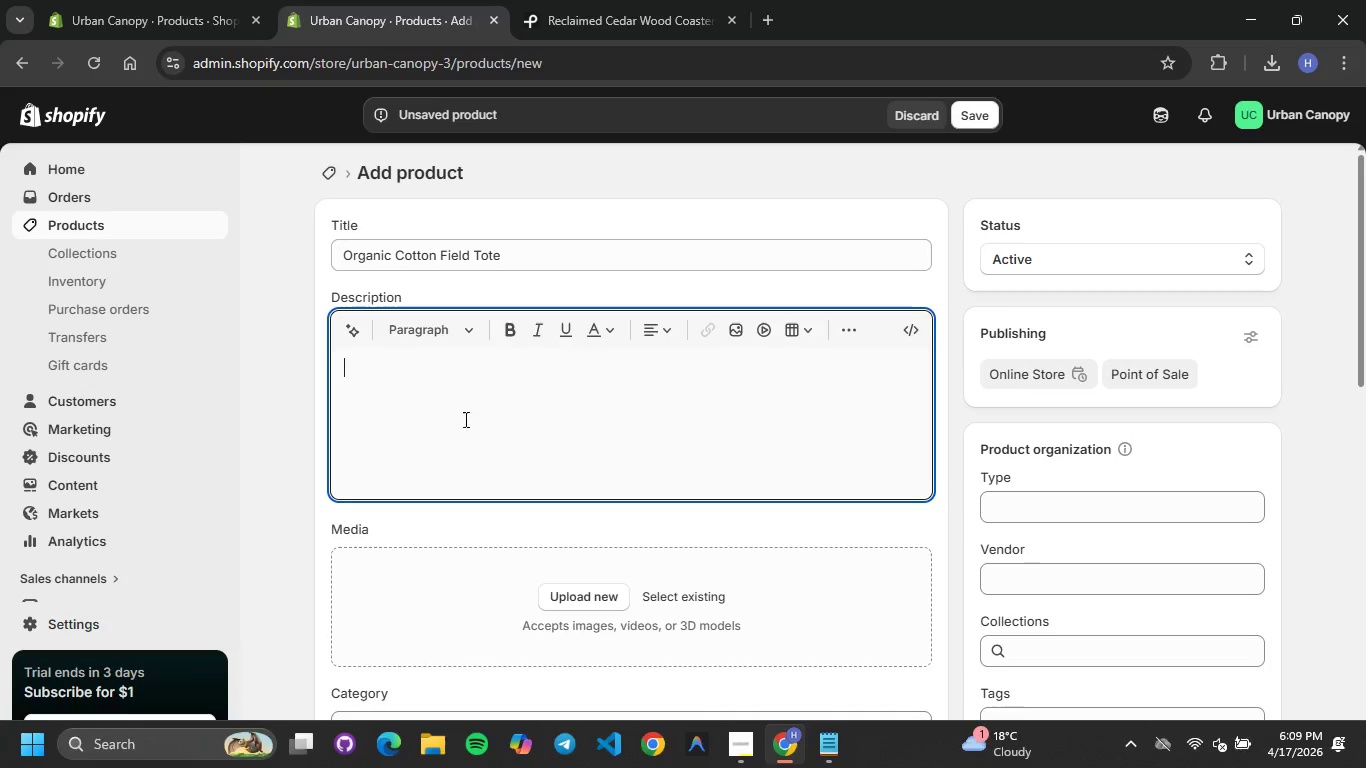 
left_click([458, 411])
 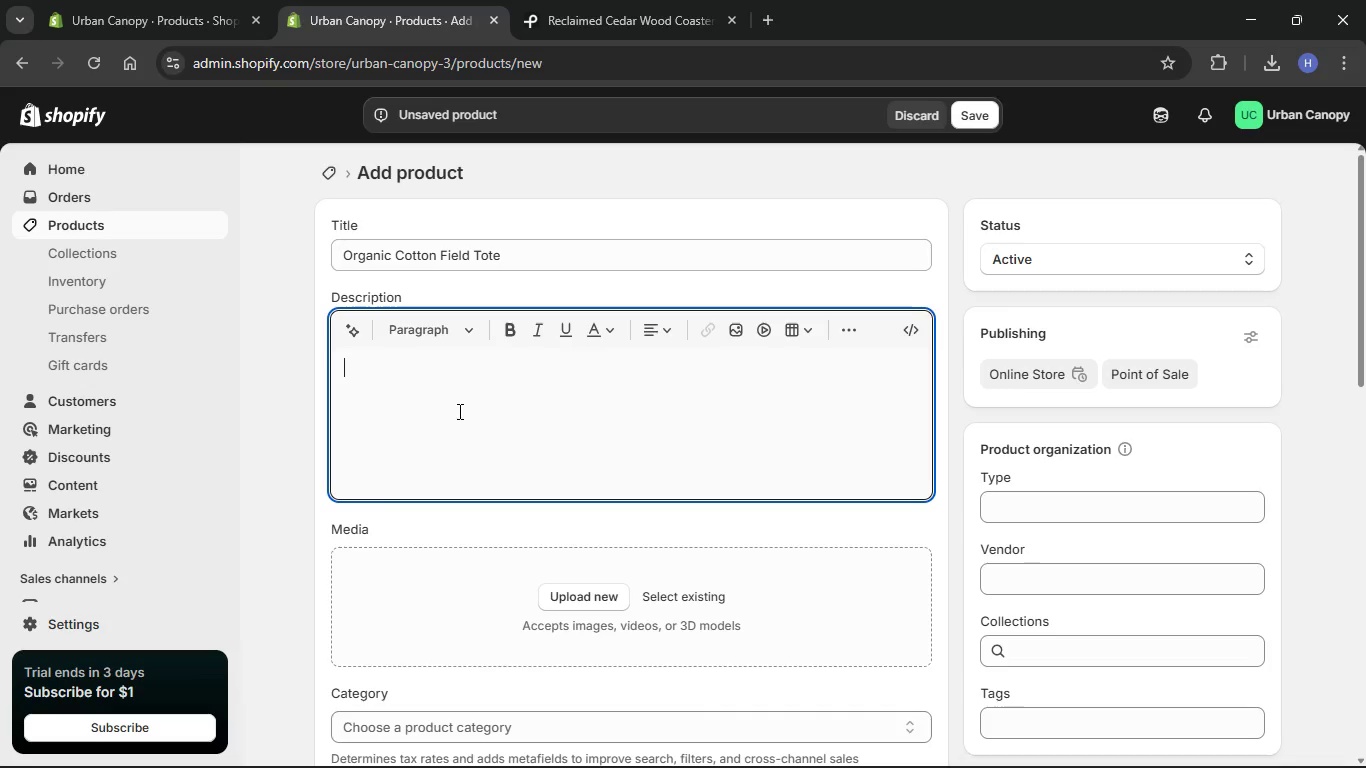 
key(Control+V)
 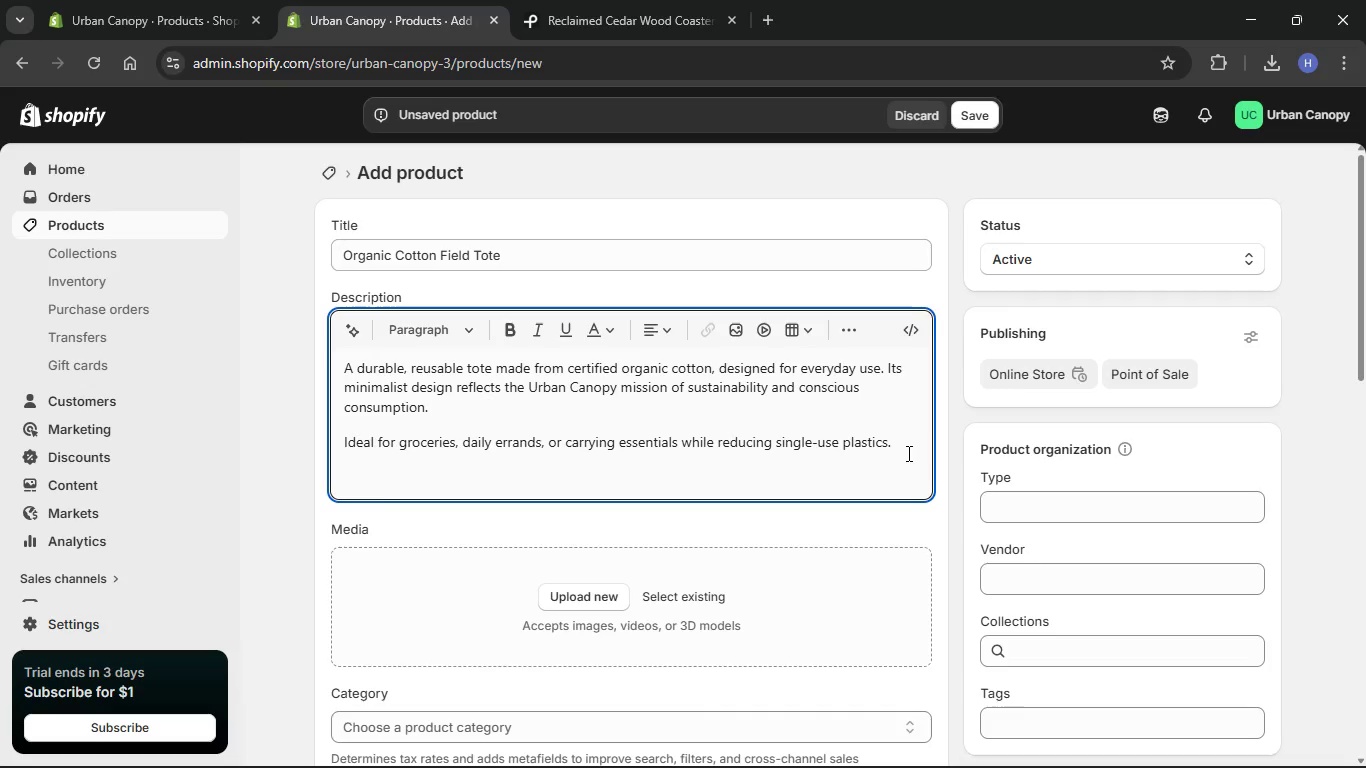 
left_click([1032, 501])
 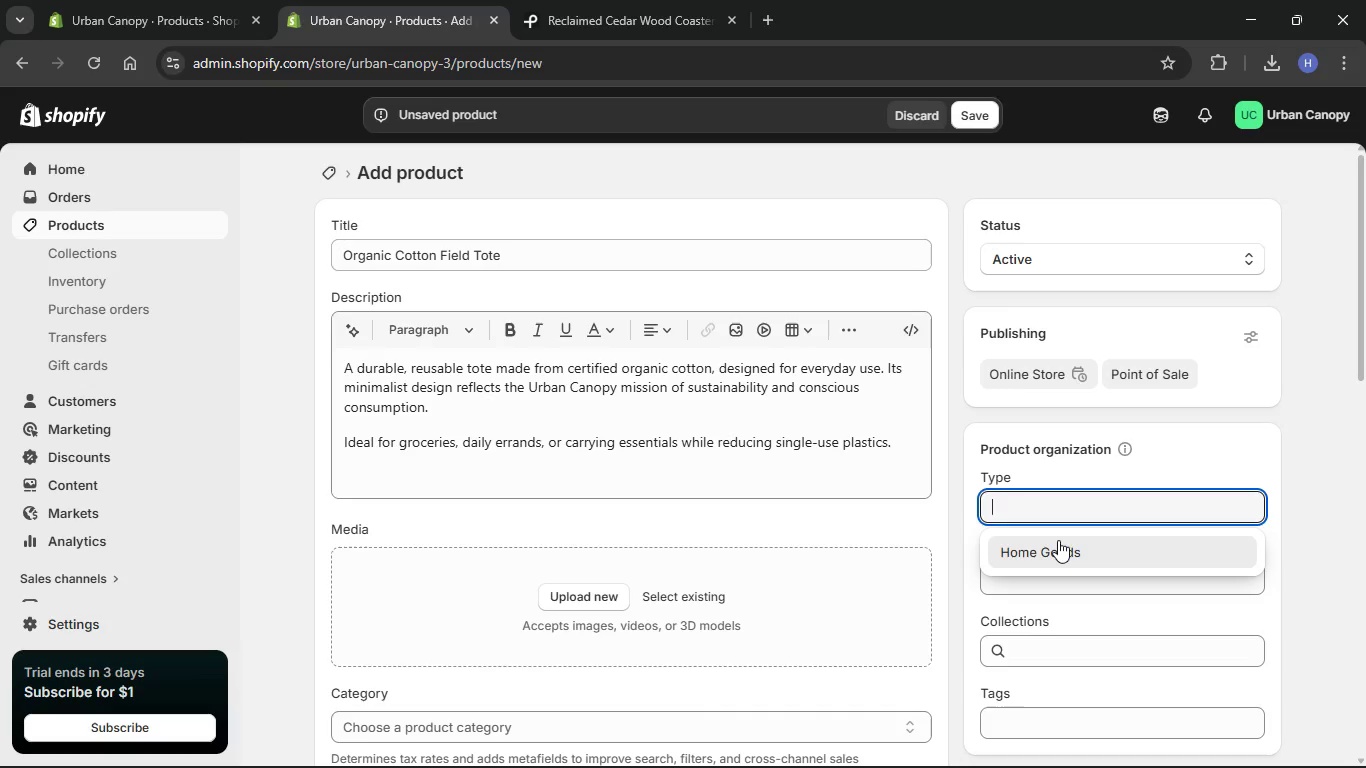 
left_click([1057, 545])
 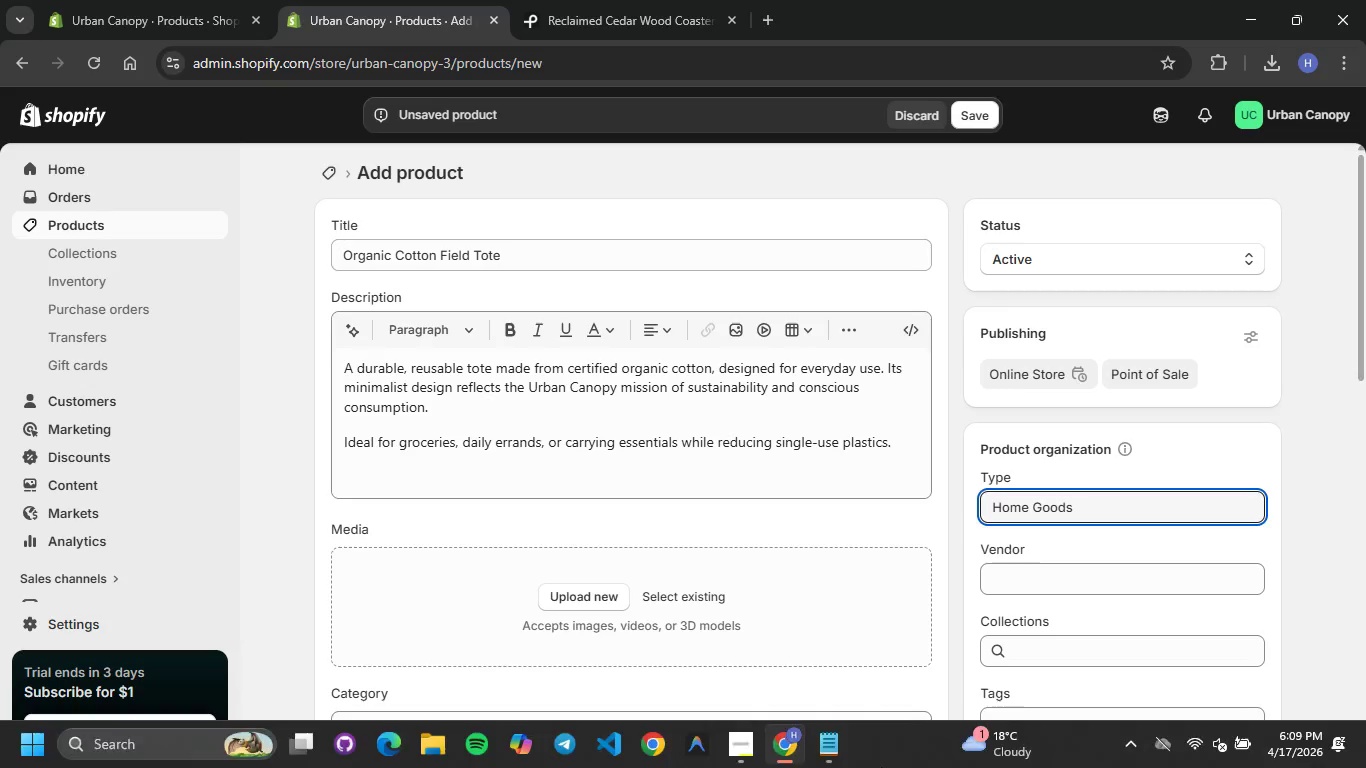 
left_click([839, 752])
 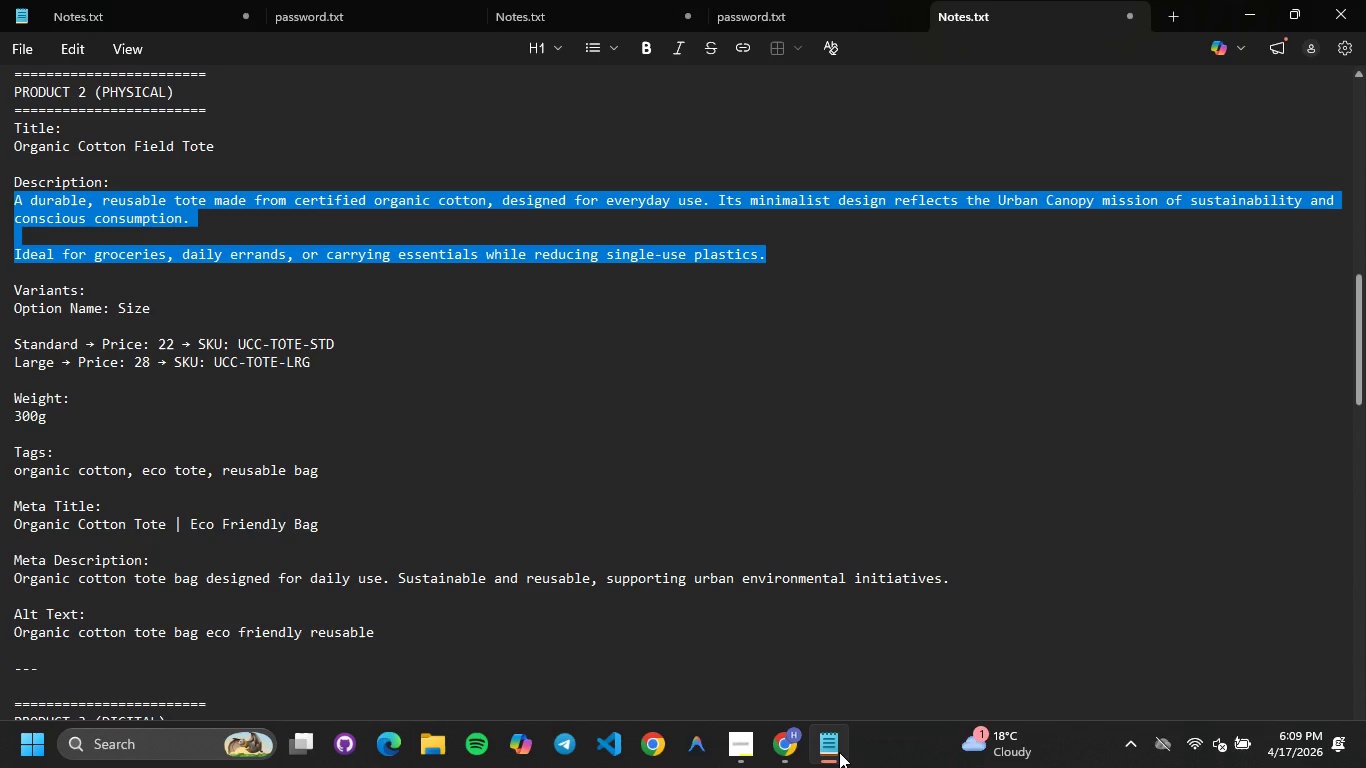 
wait(10.61)
 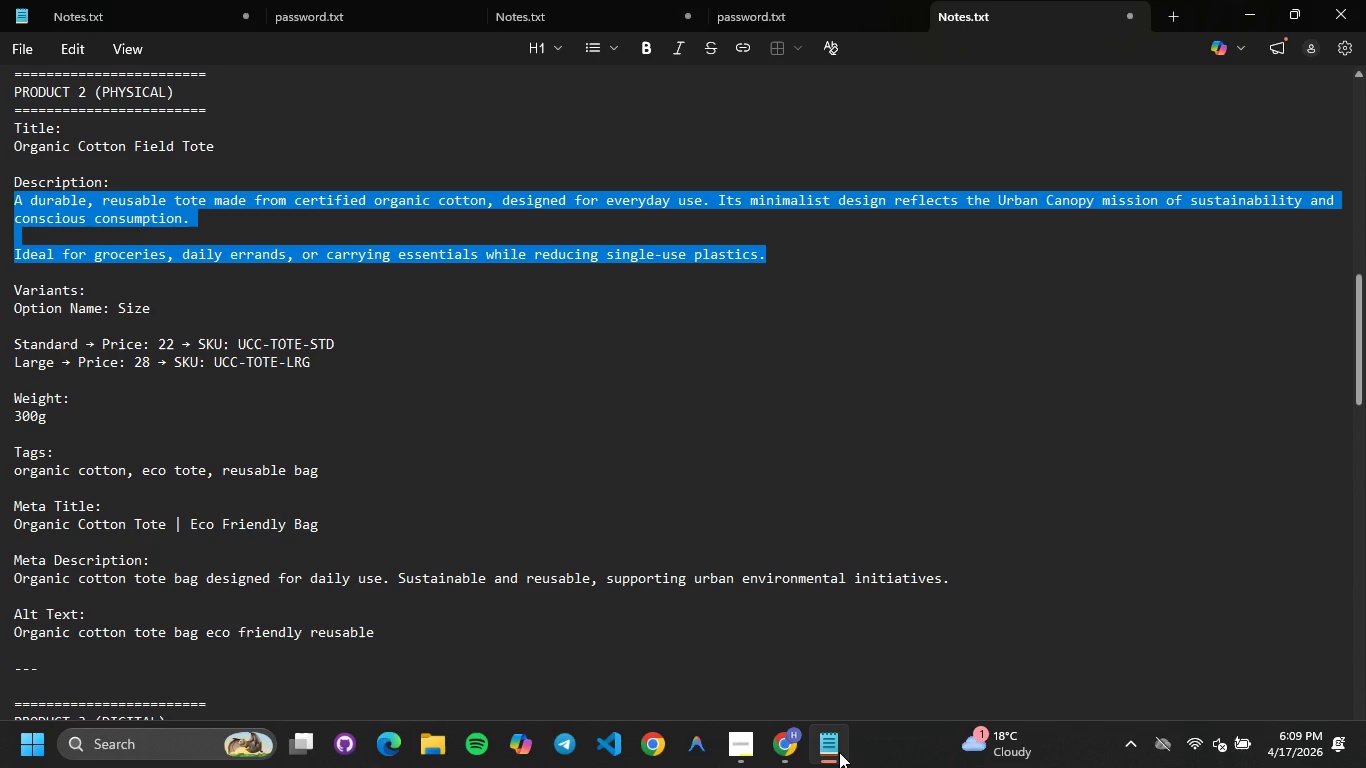 
left_click([839, 752])
 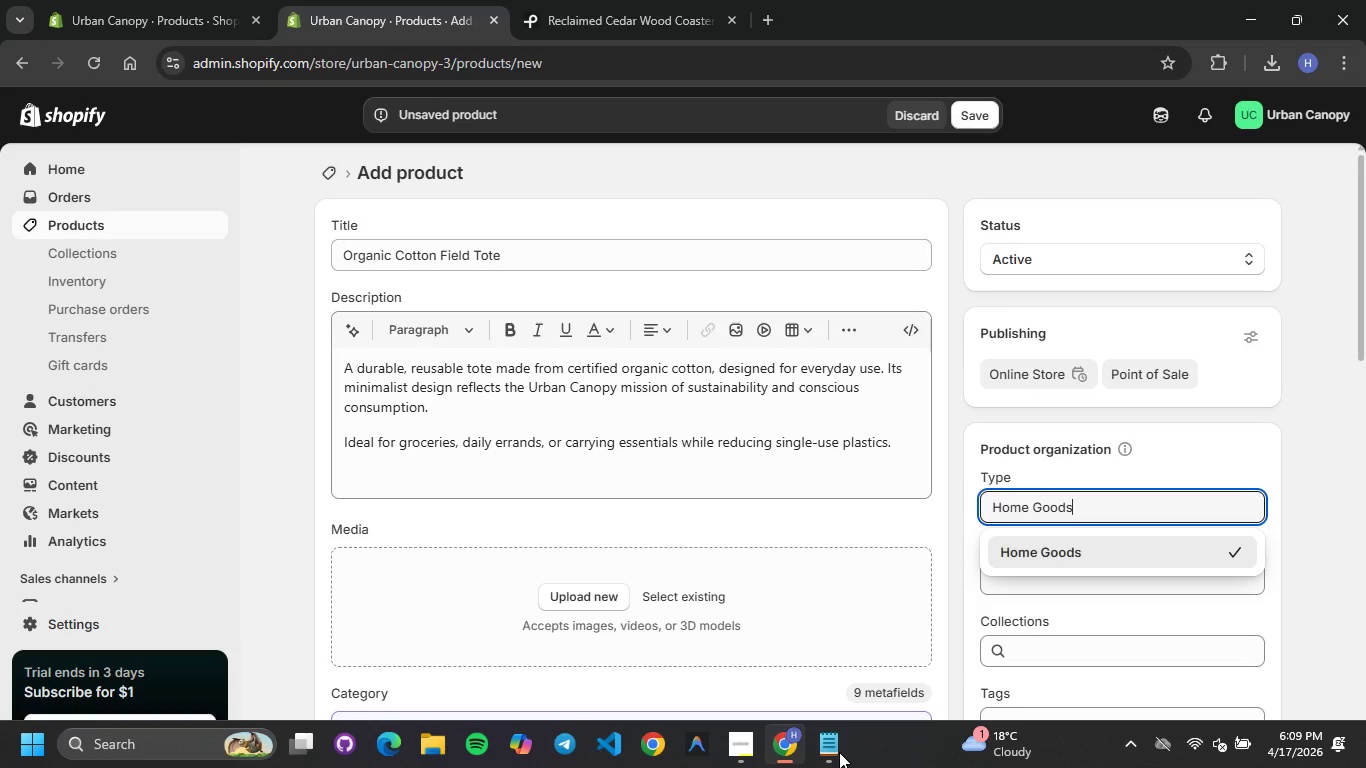 
left_click([839, 752])
 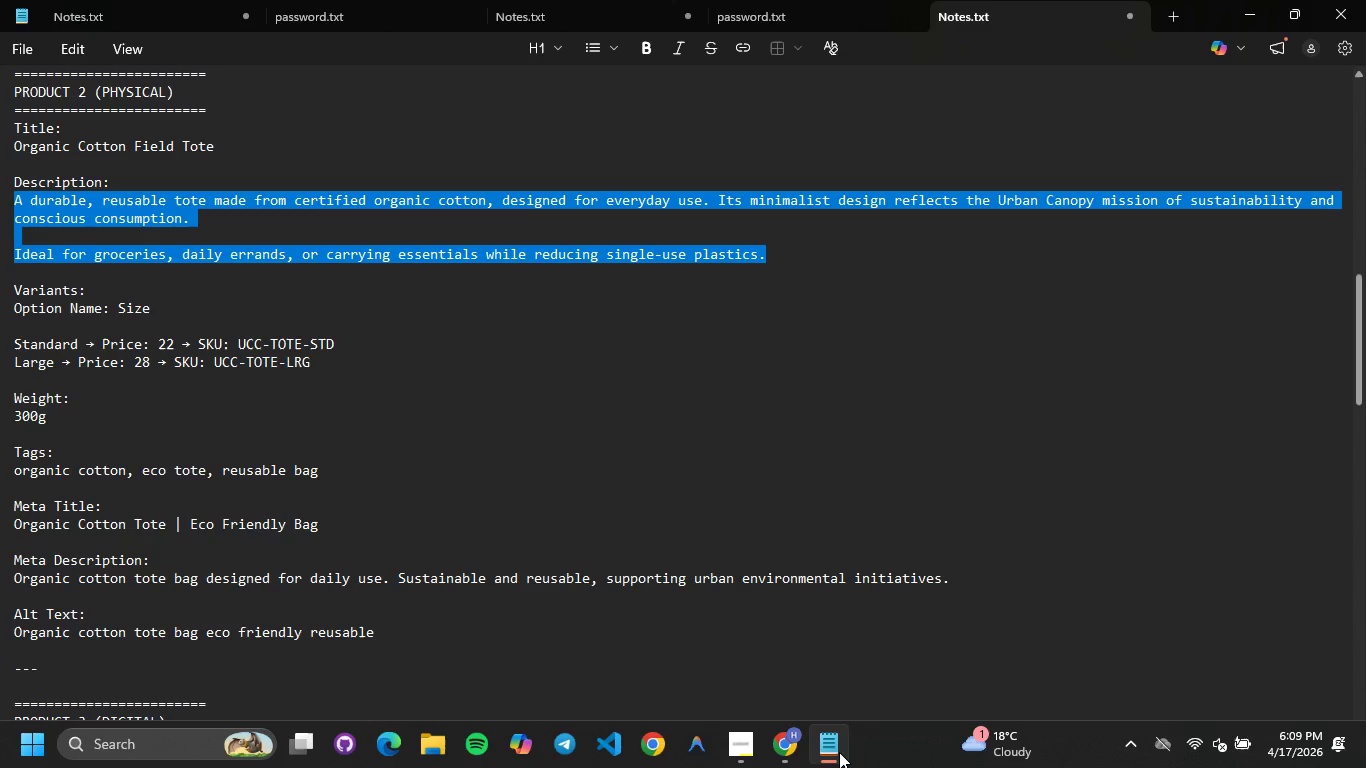 
left_click([839, 752])
 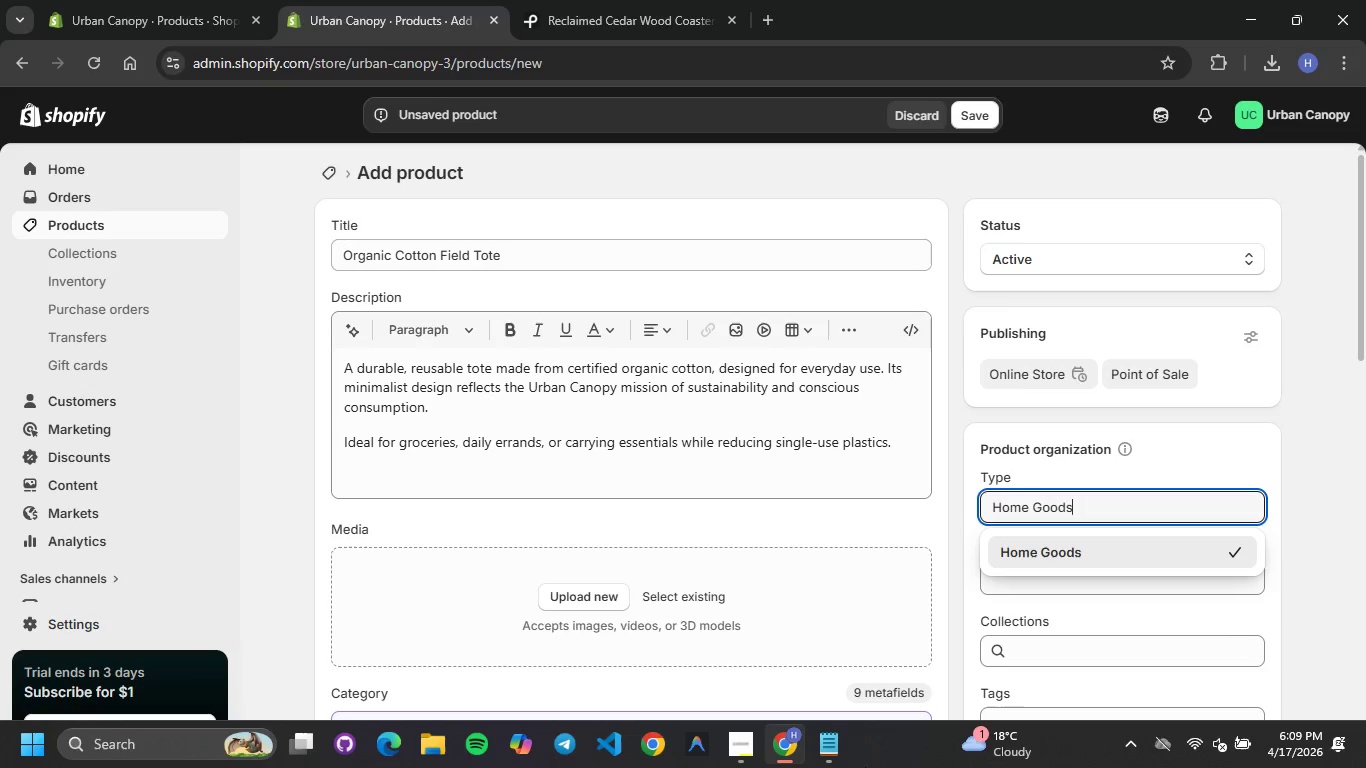 
left_click([834, 748])
 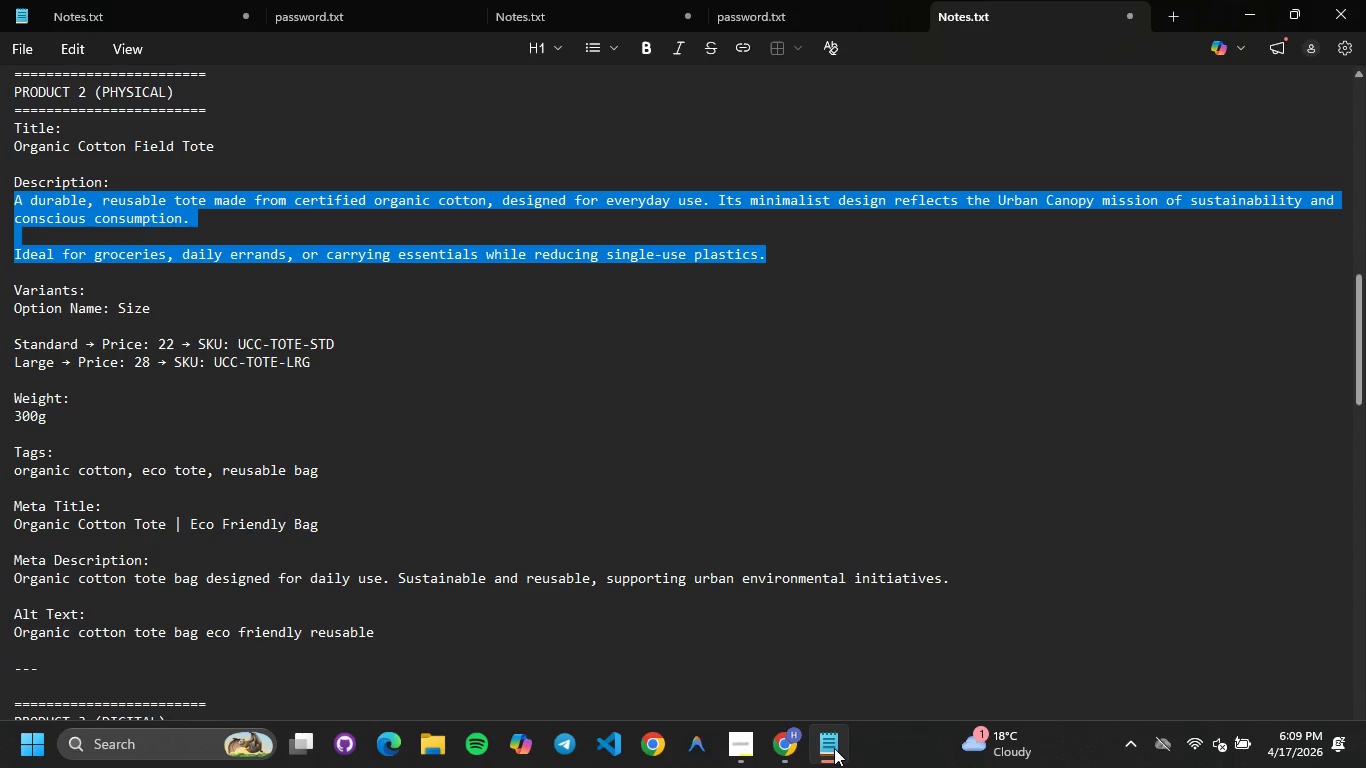 
left_click([834, 748])
 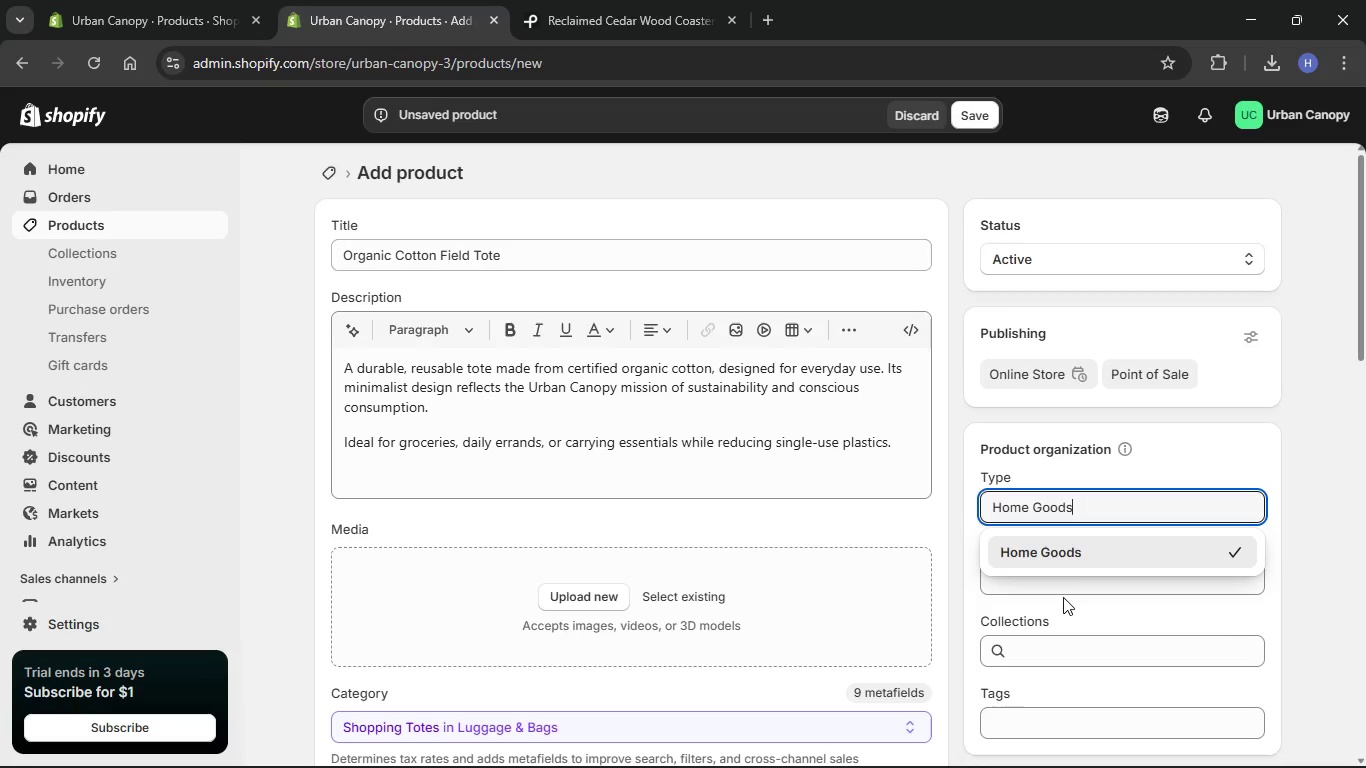 
left_click([1065, 594])
 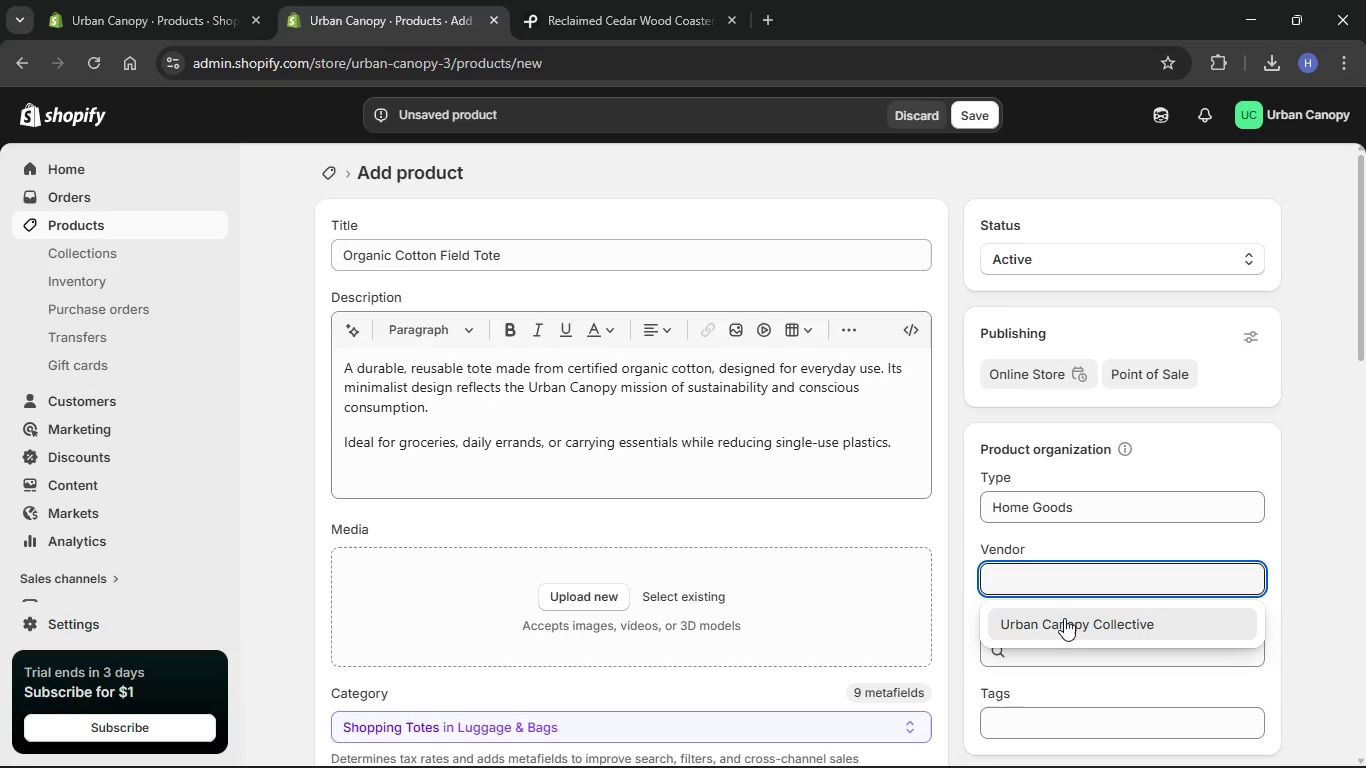 
left_click([1062, 623])
 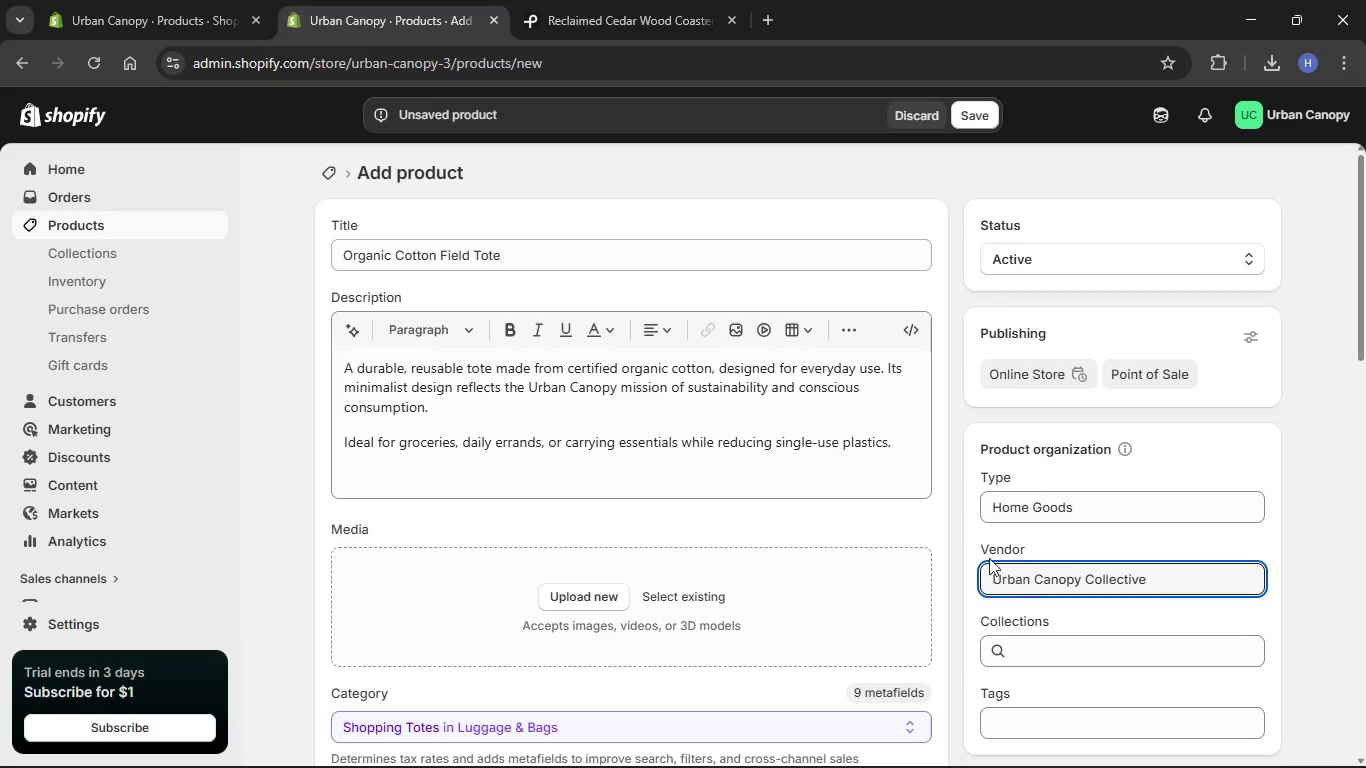 
scroll: coordinate [1046, 512], scroll_direction: down, amount: 6.0
 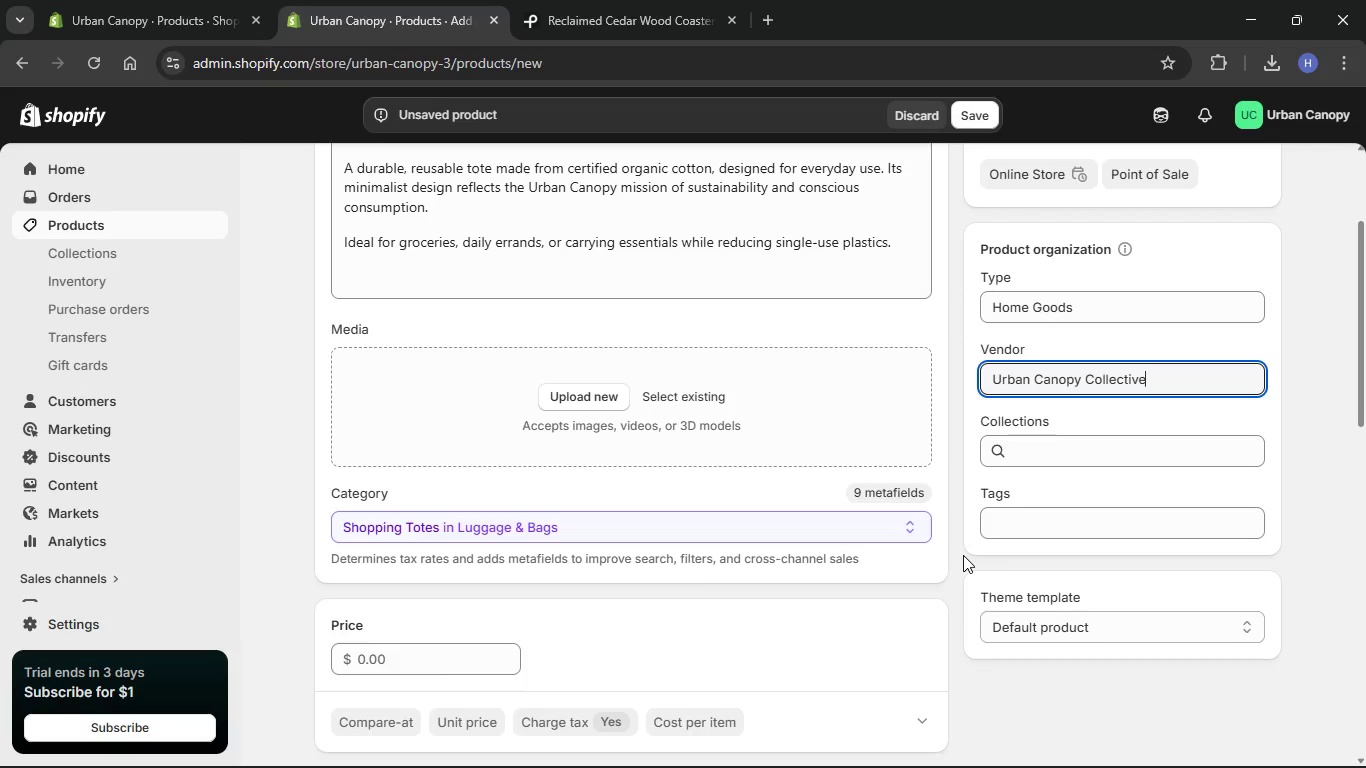 
wait(12.58)
 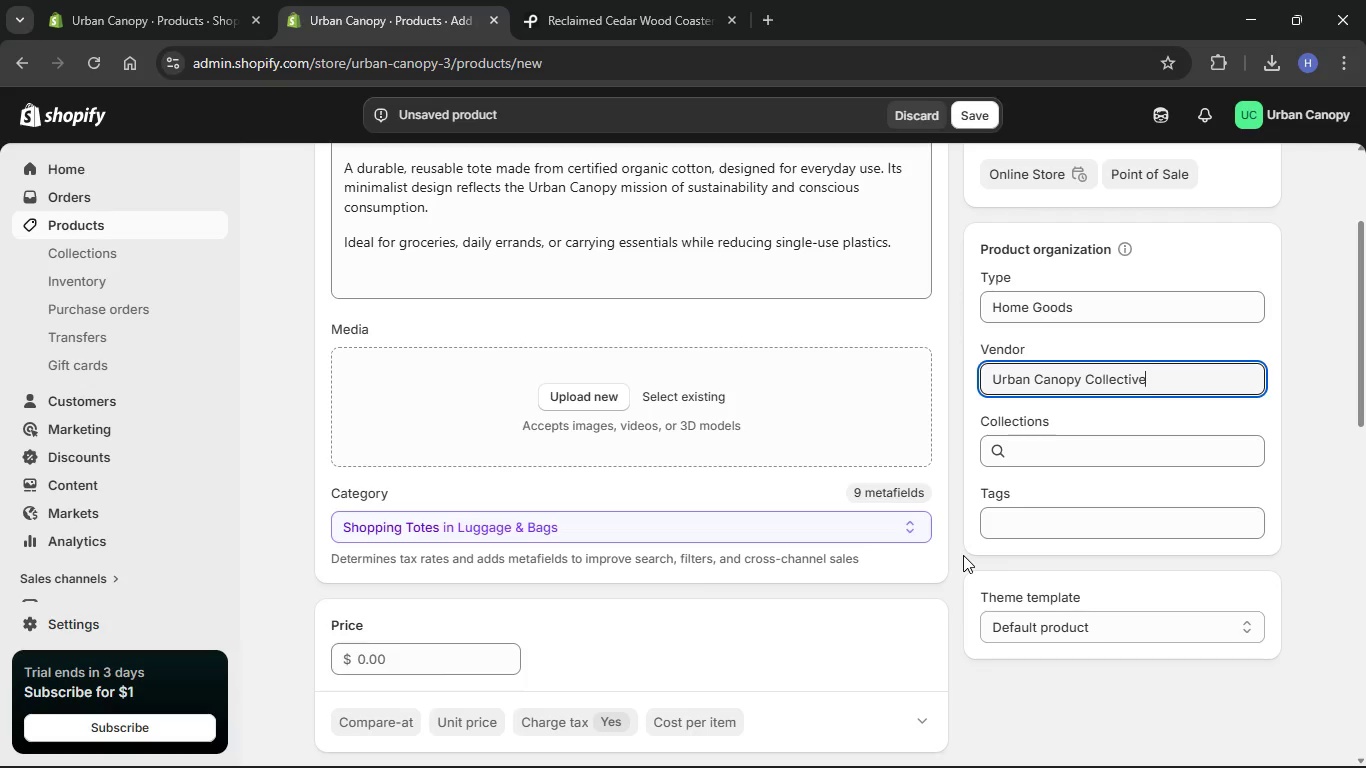 
left_click([839, 754])
 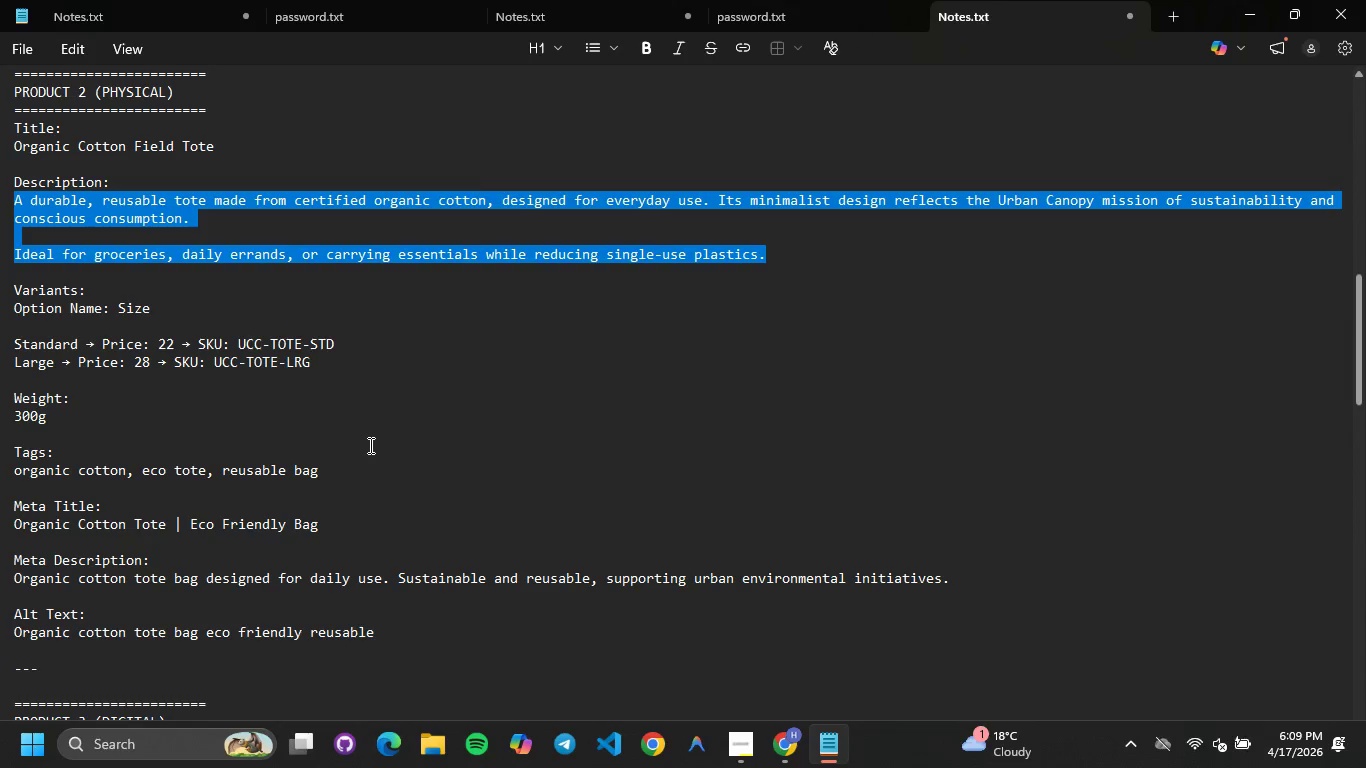 
left_click([369, 445])
 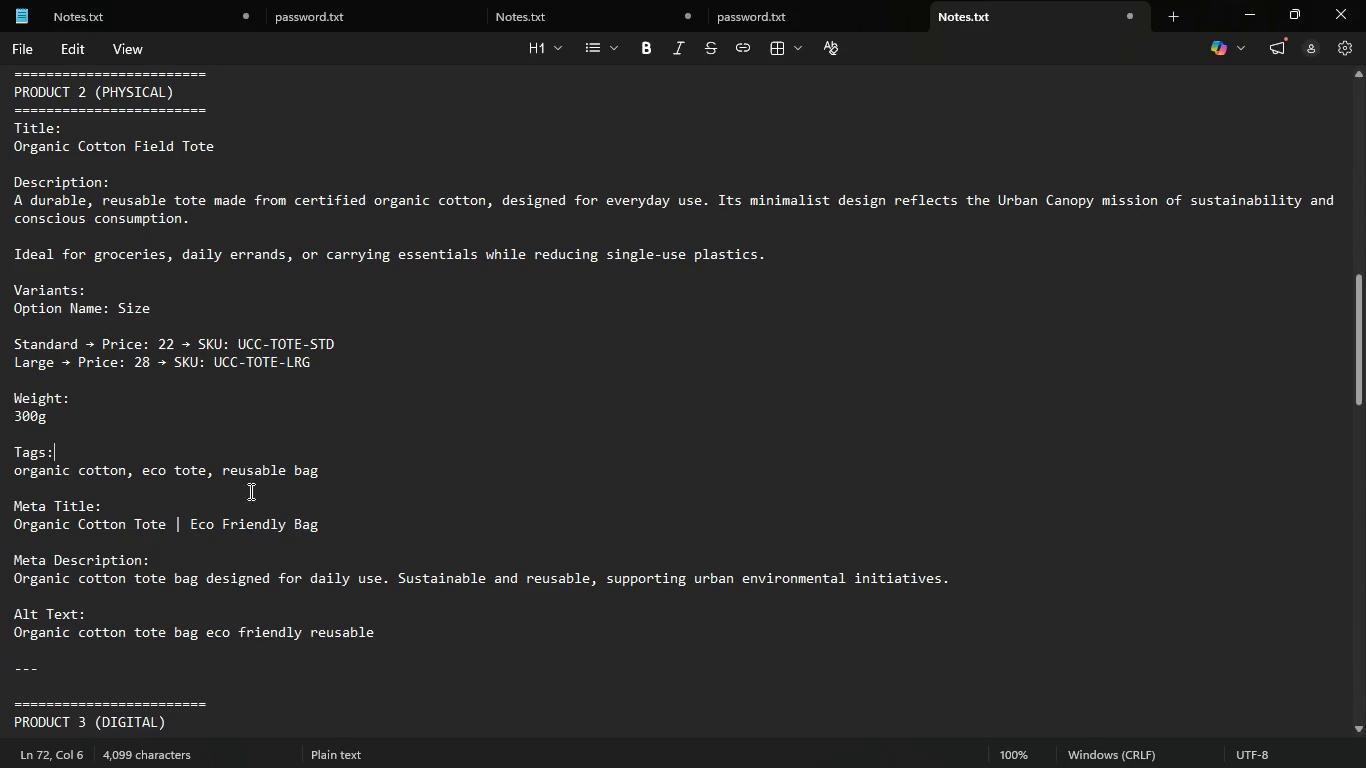 
scroll: coordinate [224, 503], scroll_direction: down, amount: 2.0
 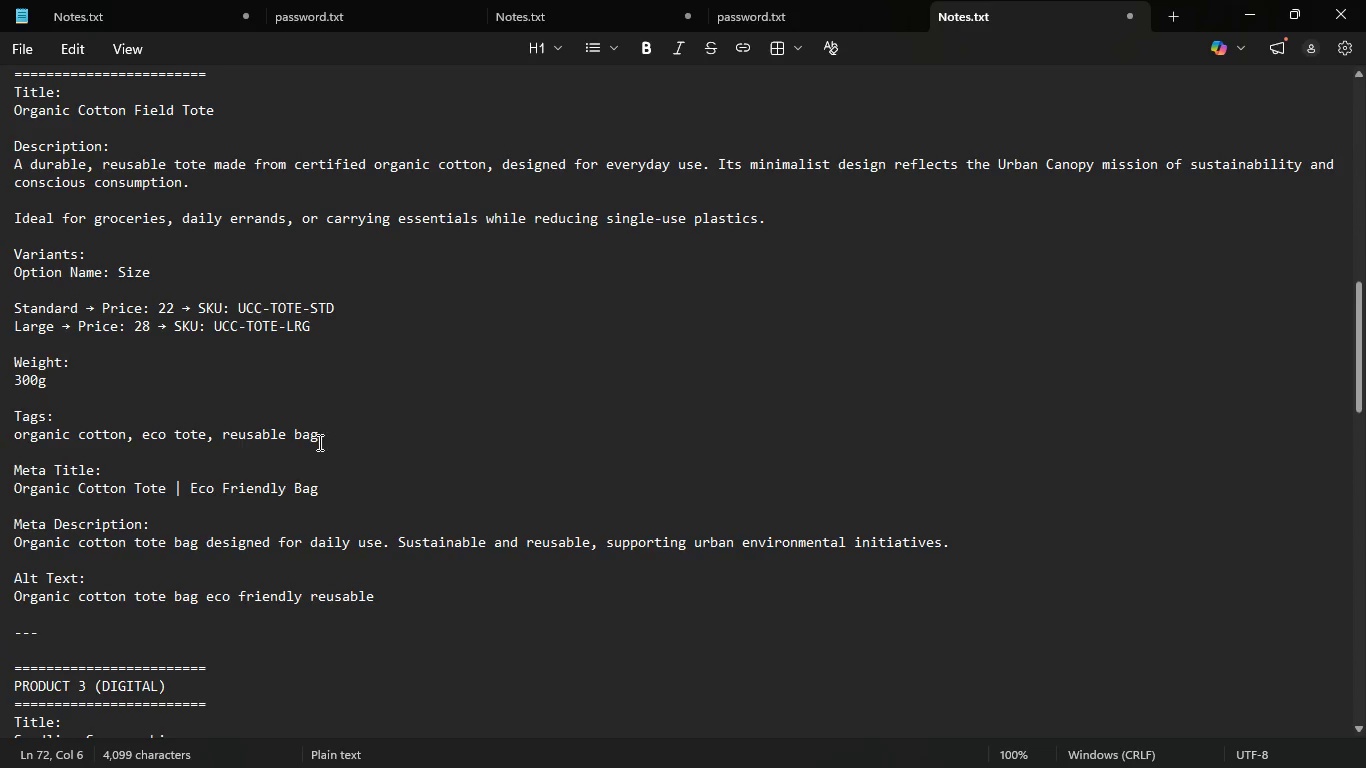 
left_click_drag(start_coordinate=[346, 438], to_coordinate=[6, 440])
 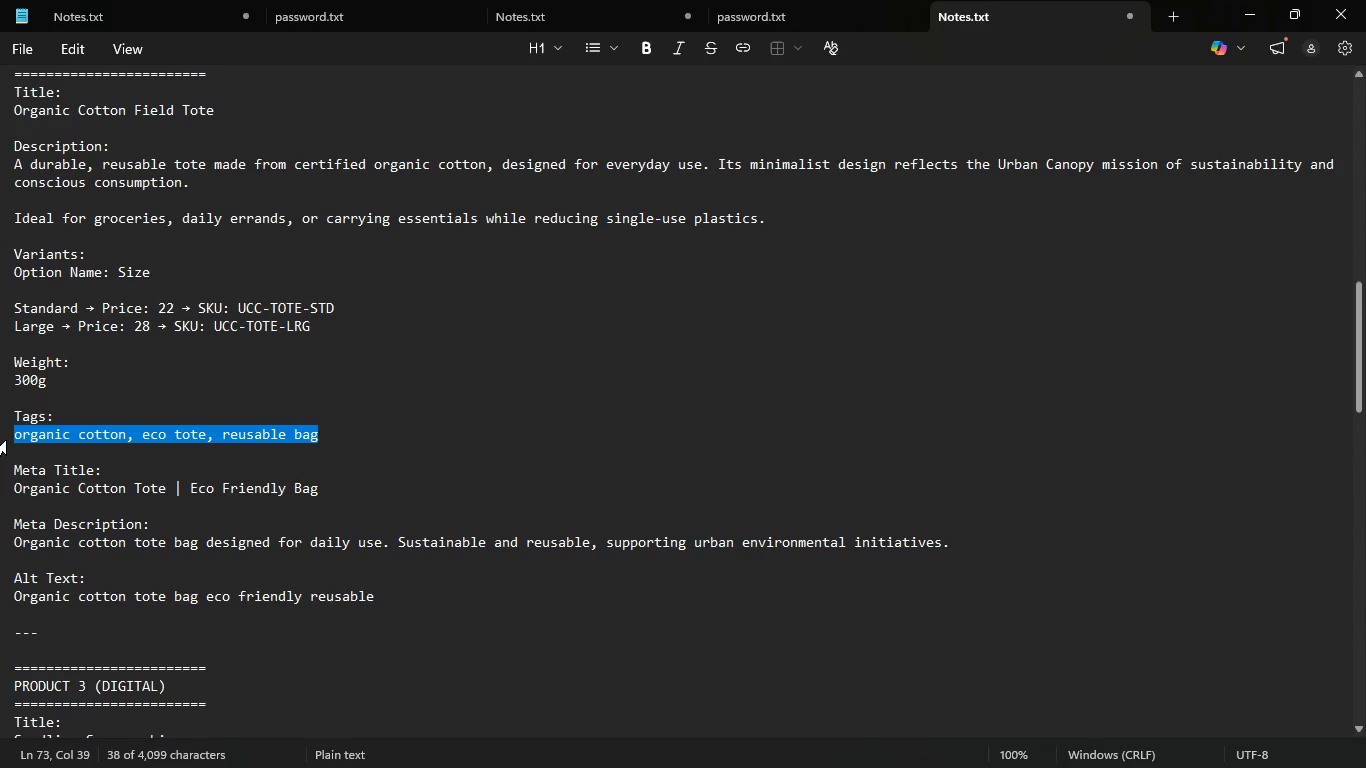 
key(Control+C)
 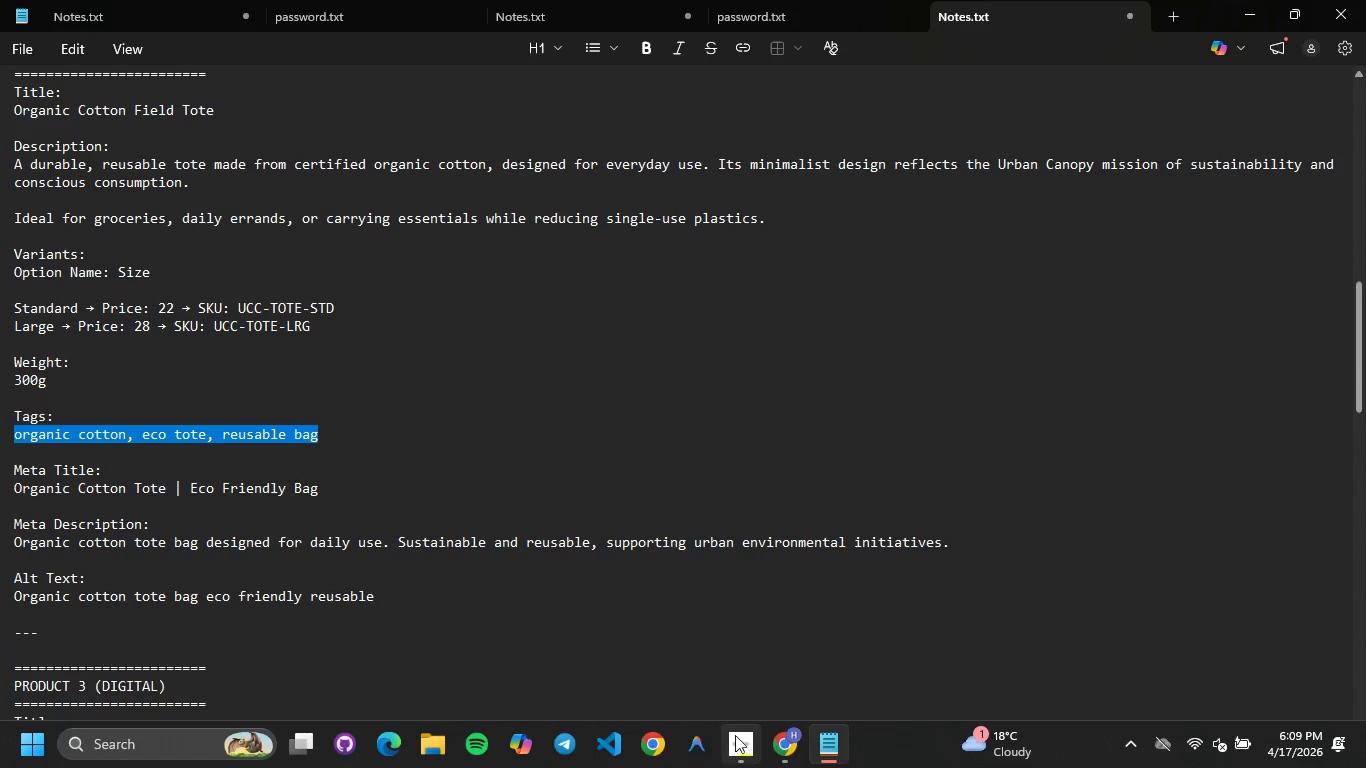 
left_click([798, 730])
 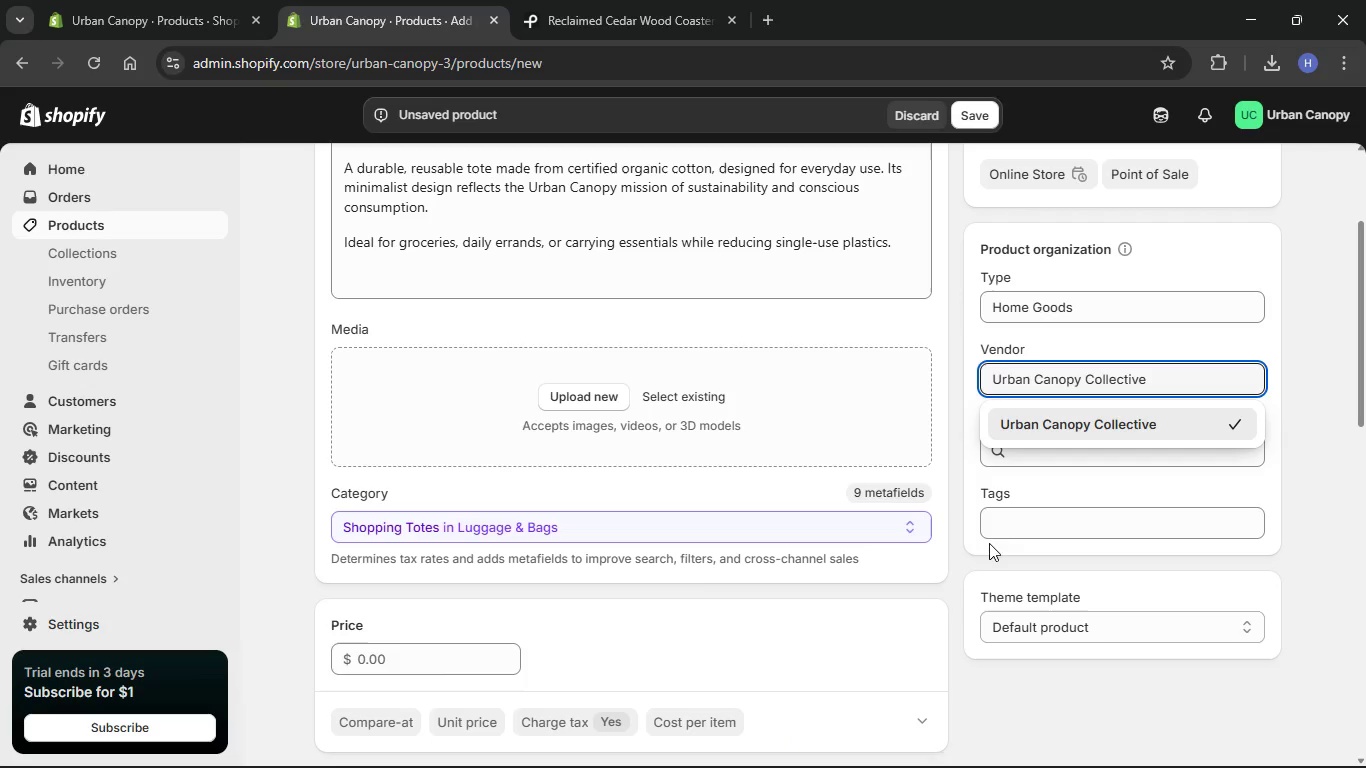 
left_click([1006, 529])
 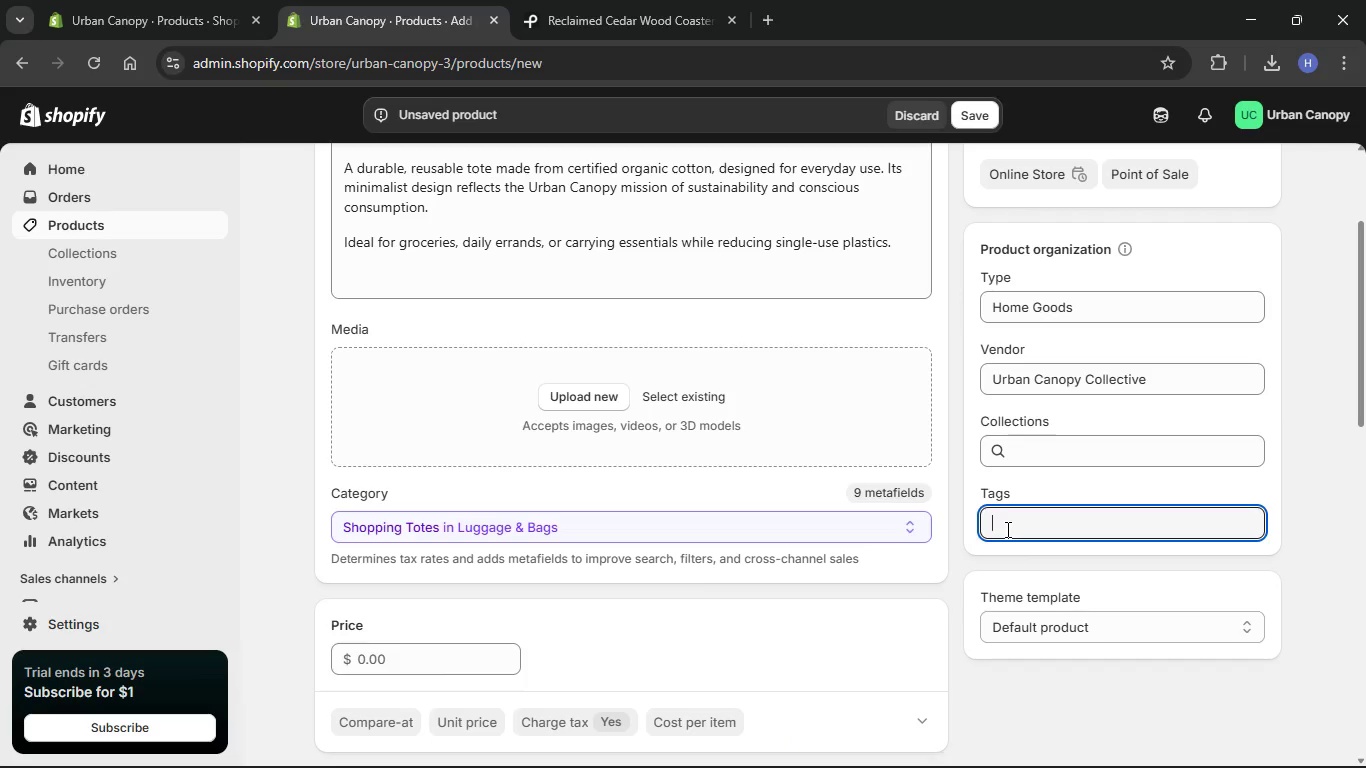 
key(Control+V)
 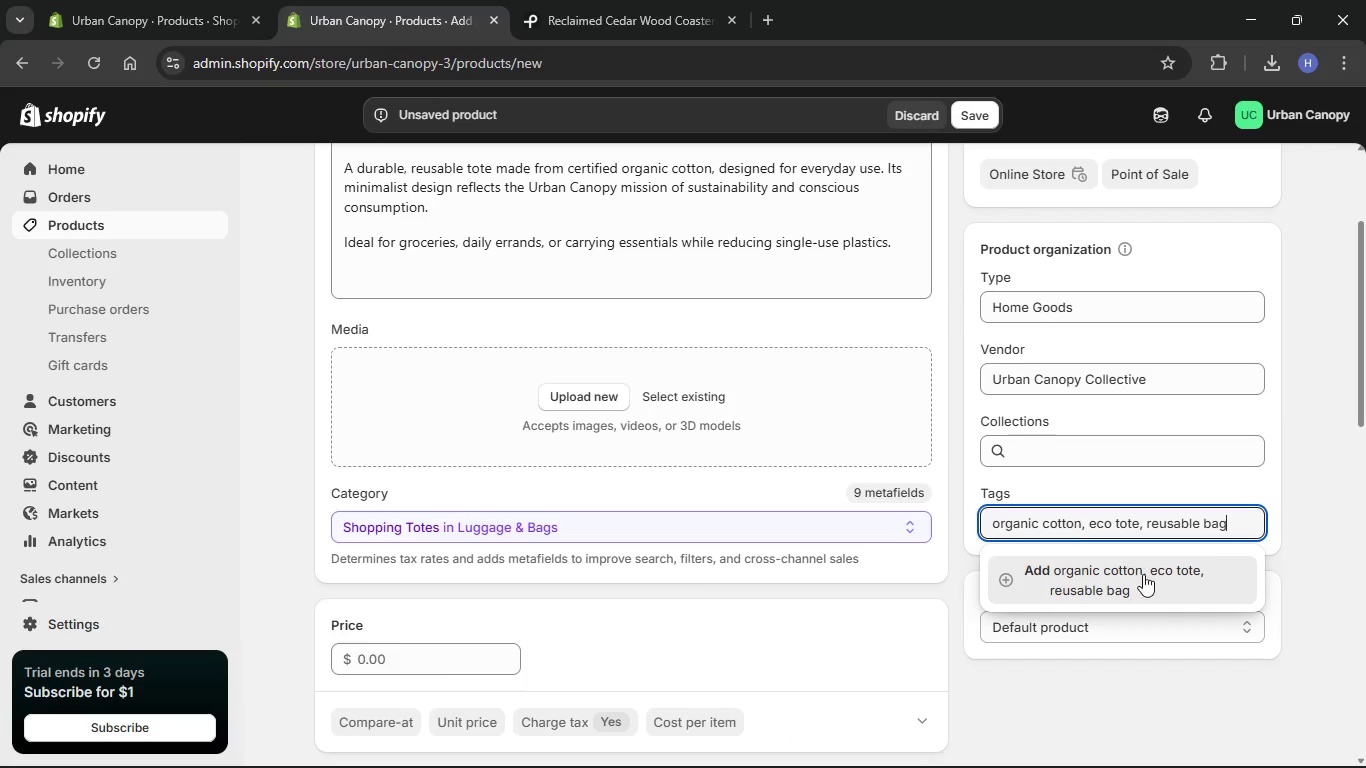 
left_click([1116, 583])
 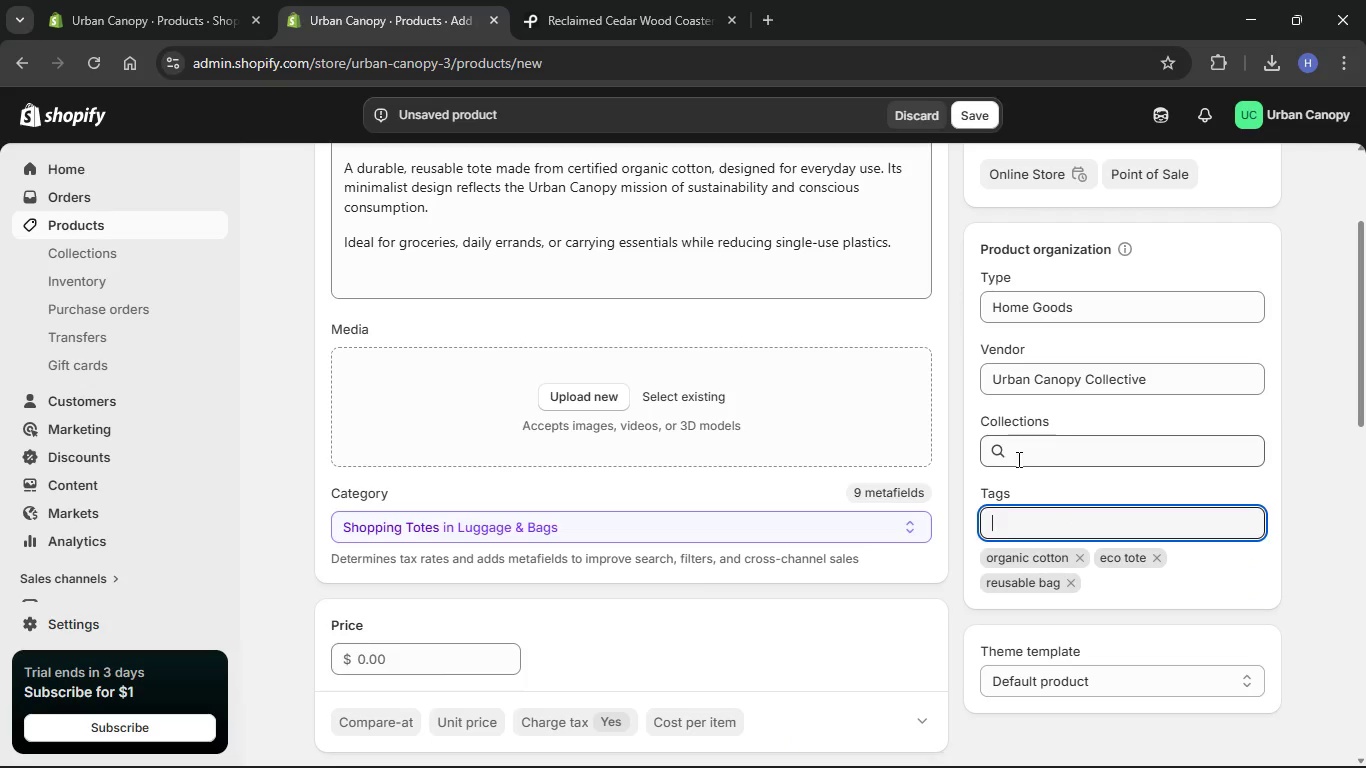 
left_click([1017, 459])
 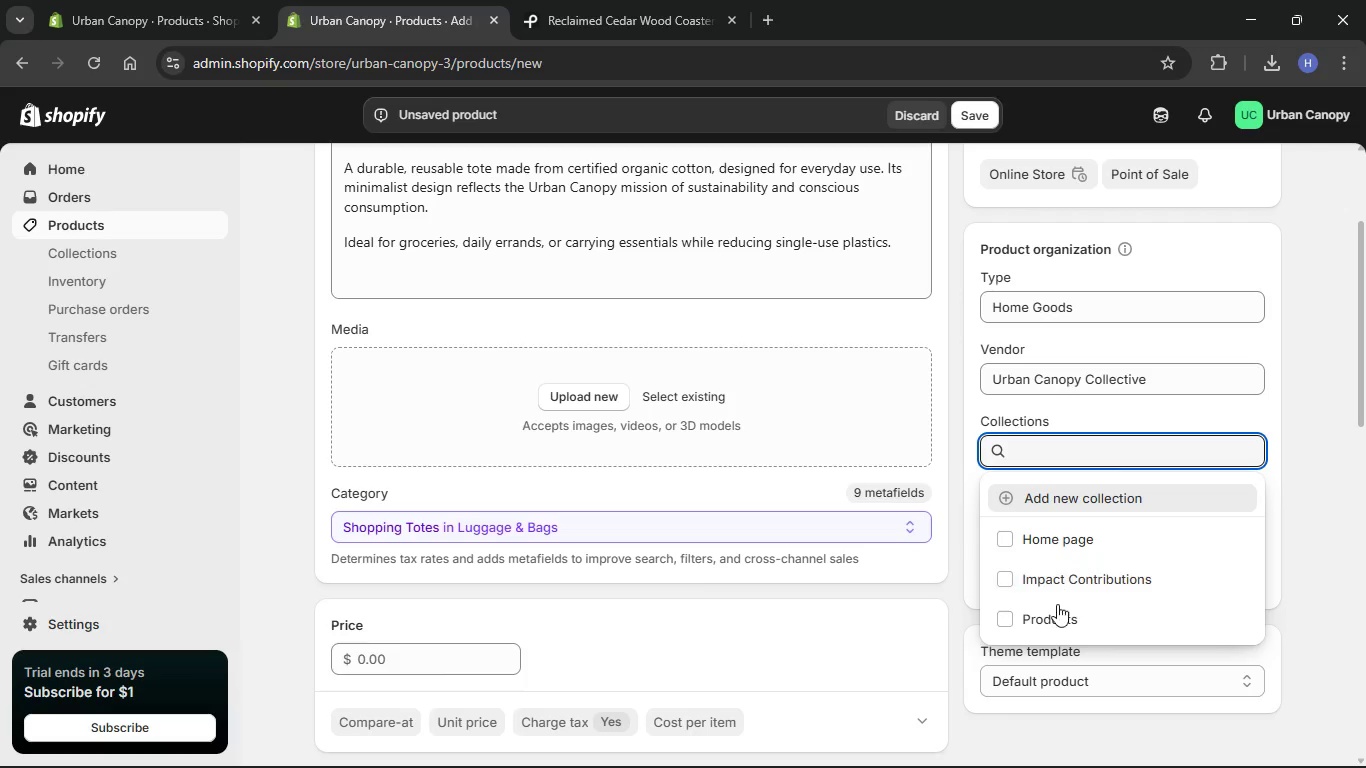 
left_click([1044, 625])
 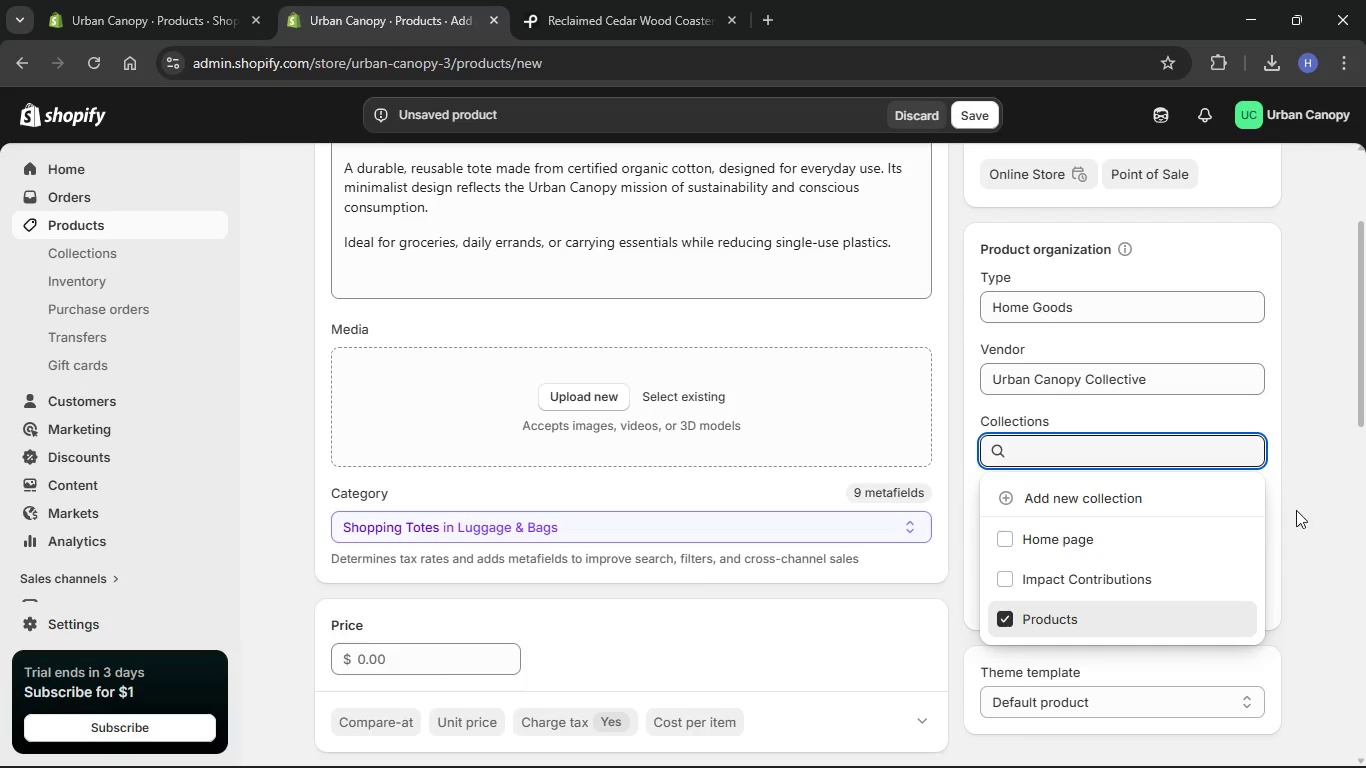 
left_click([1308, 505])
 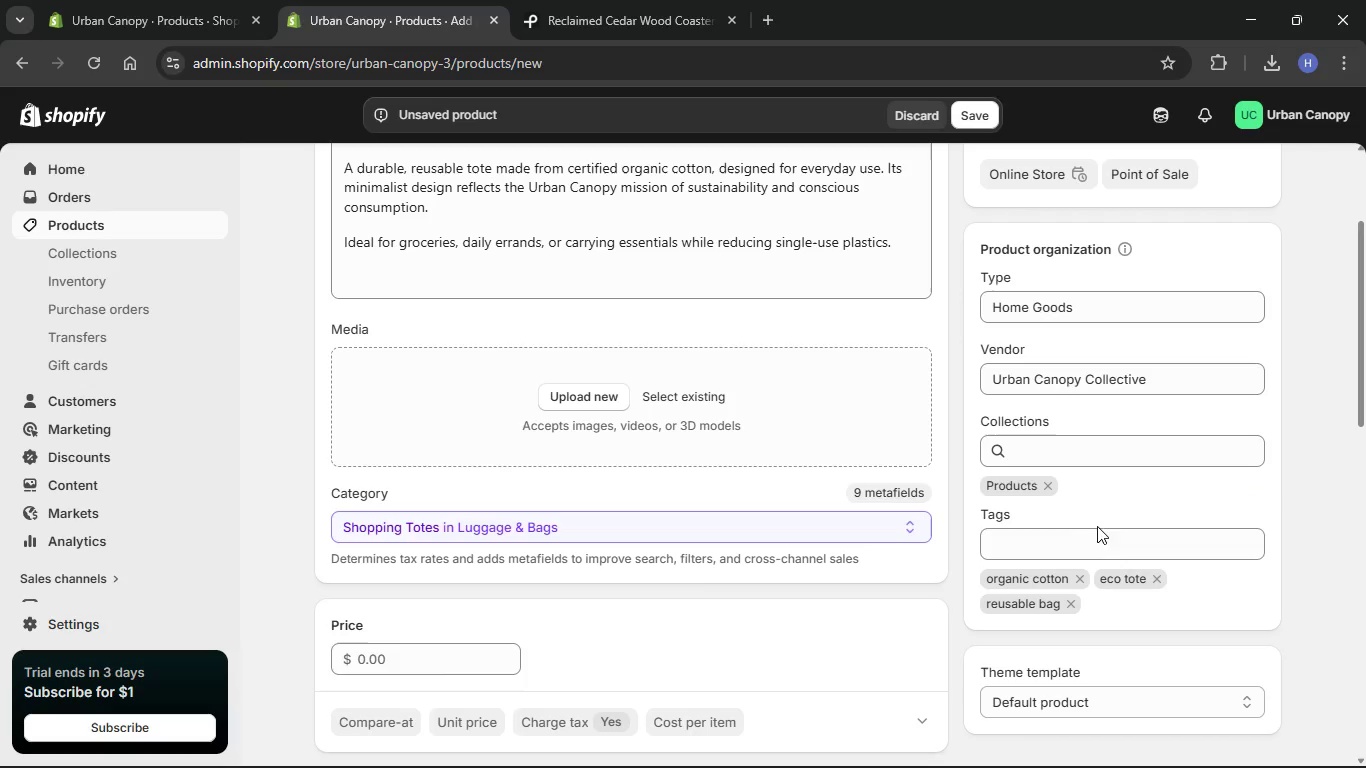 
scroll: coordinate [586, 429], scroll_direction: down, amount: 16.0
 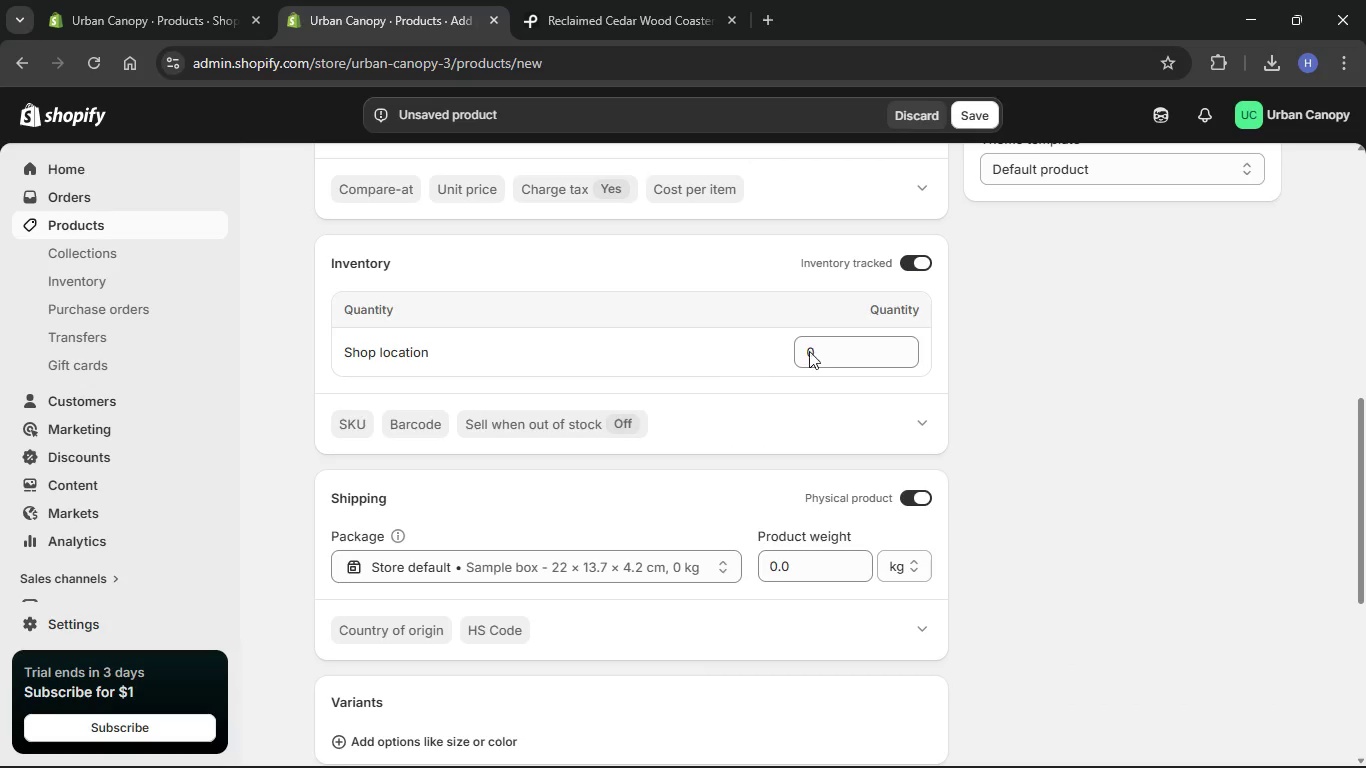 
left_click([810, 351])
 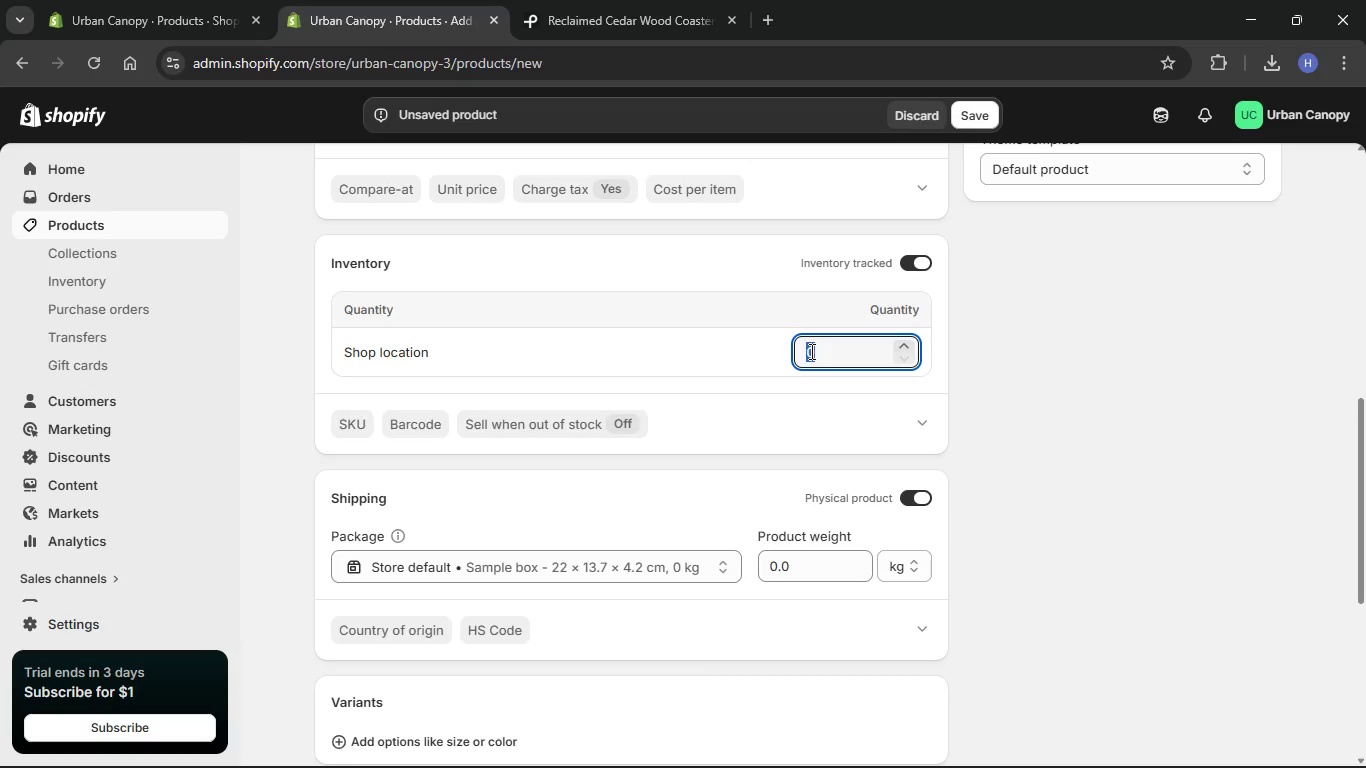 
key(Numpad1)
 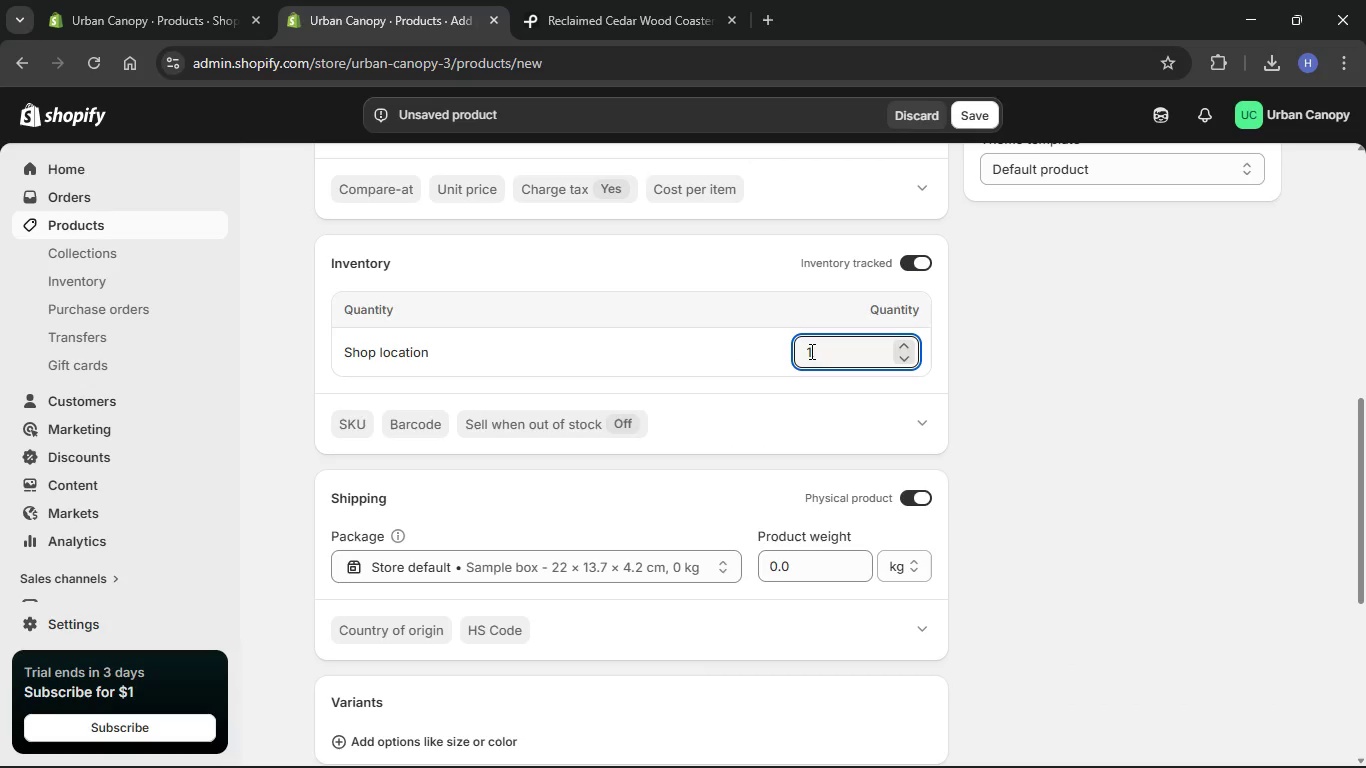 
key(Numpad0)
 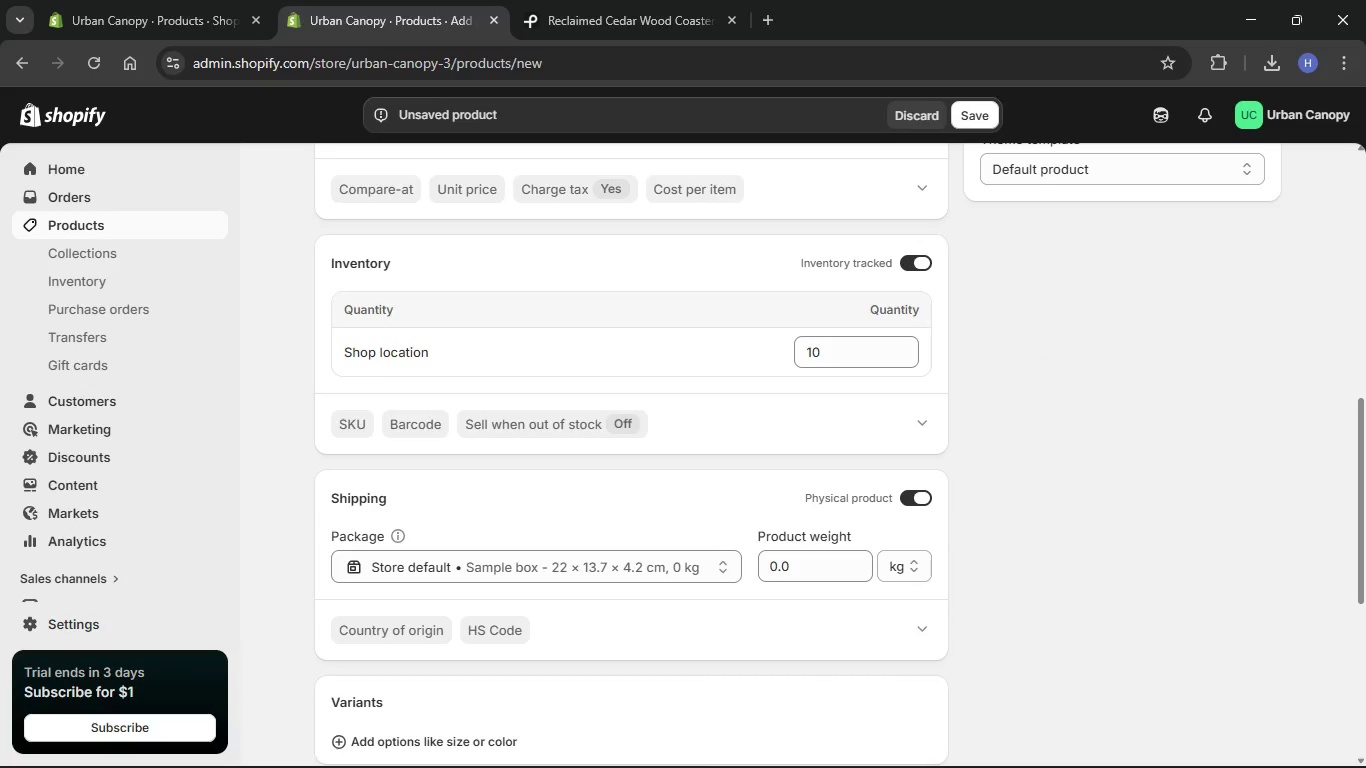 
left_click([839, 745])
 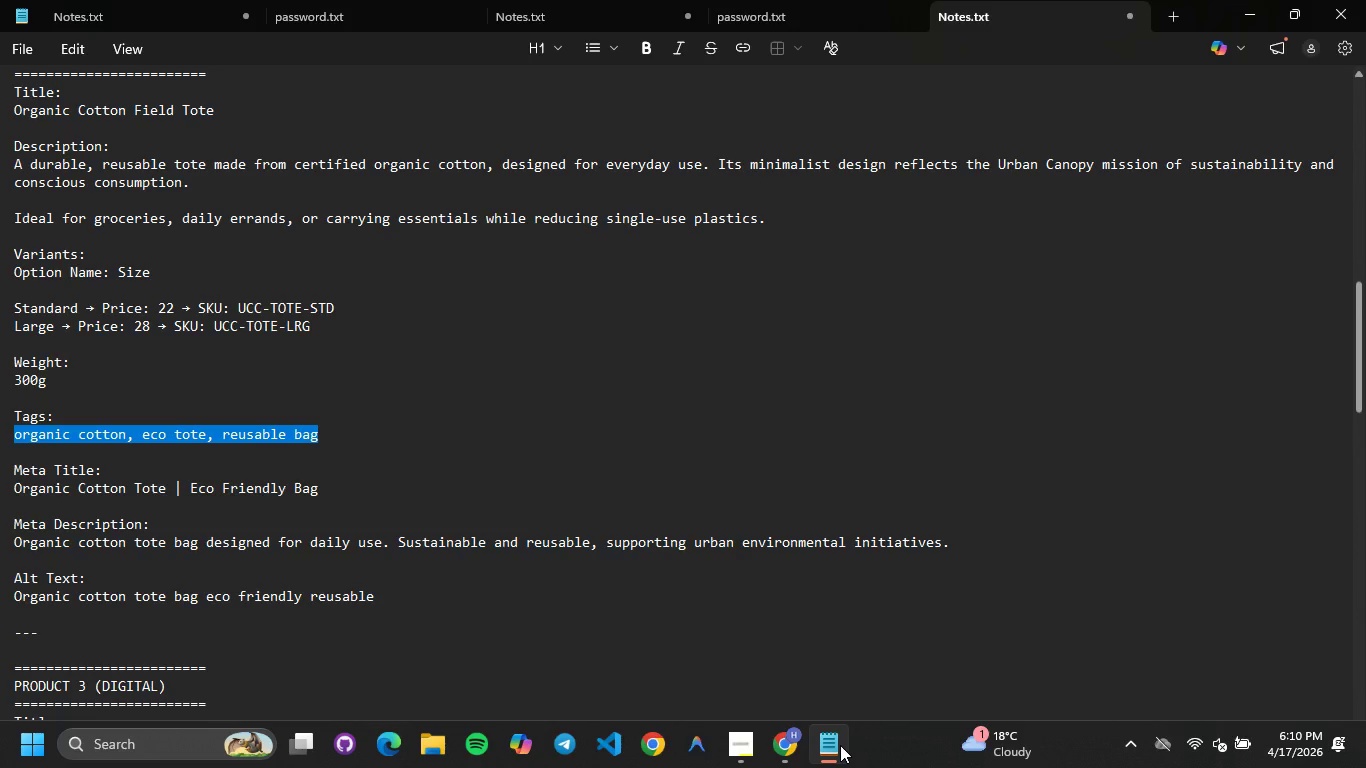 
left_click([840, 745])
 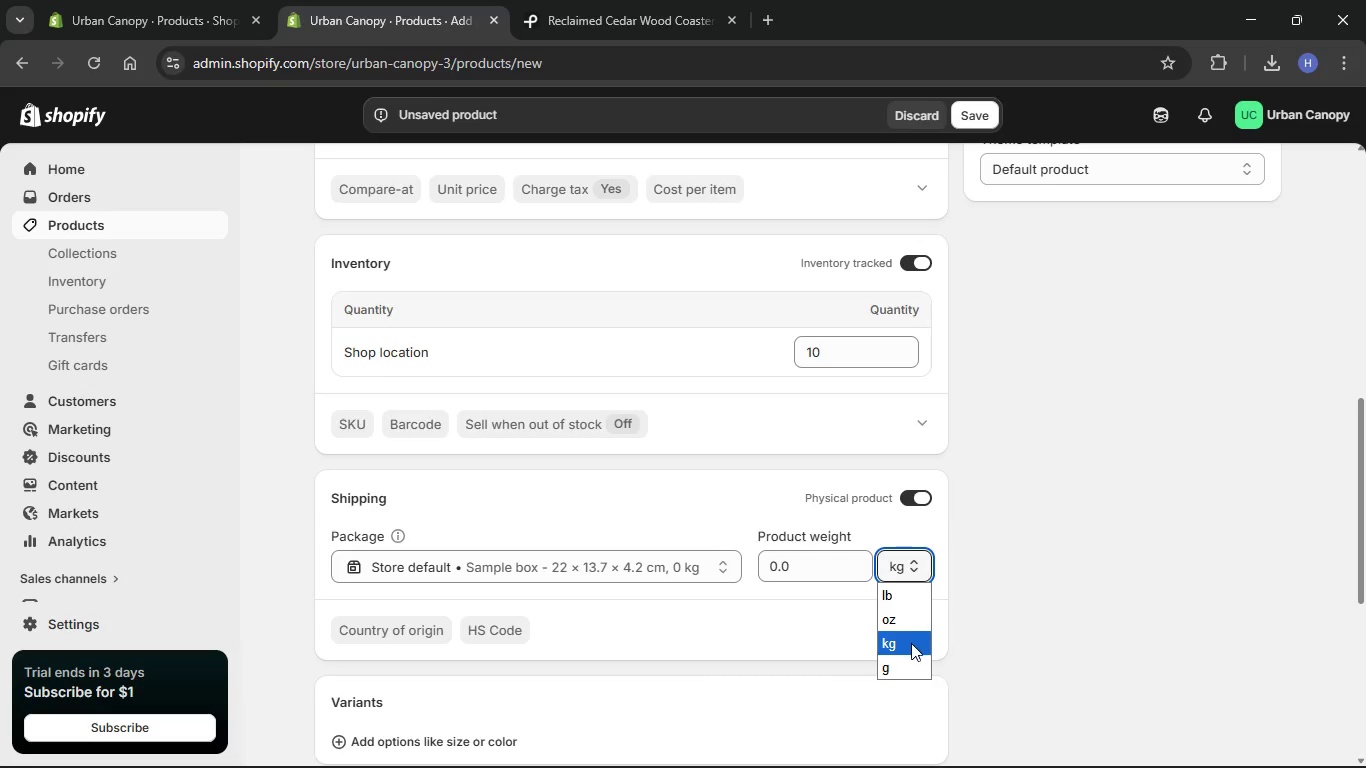 
left_click([896, 664])
 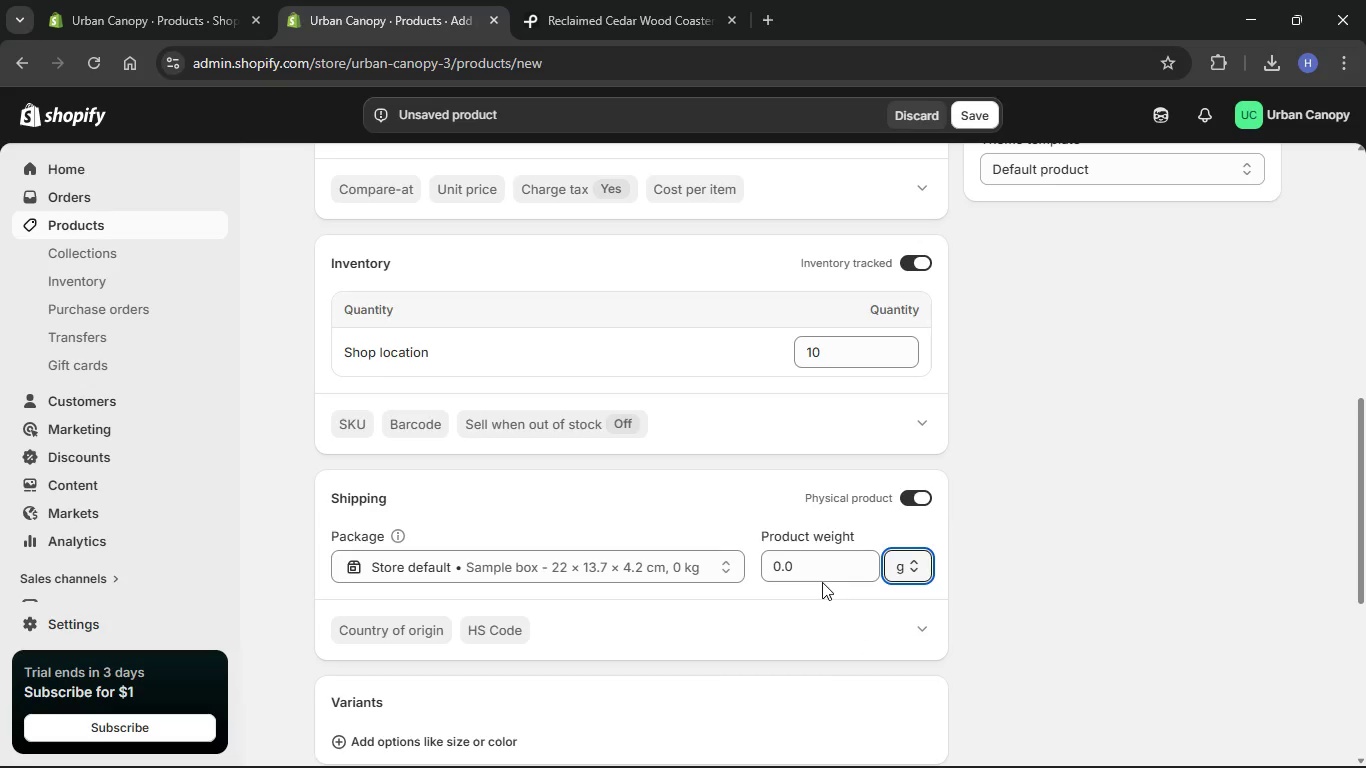 
left_click([812, 560])
 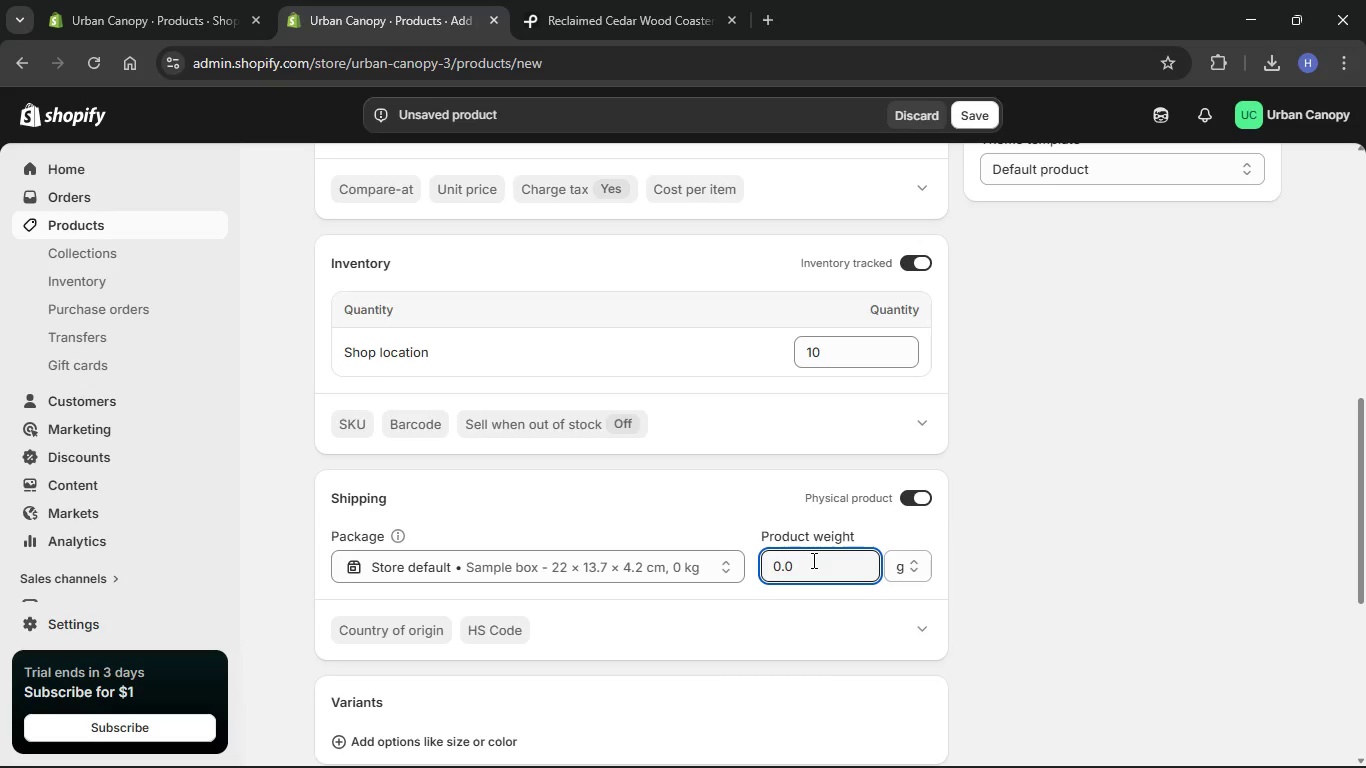 
key(Backspace)
 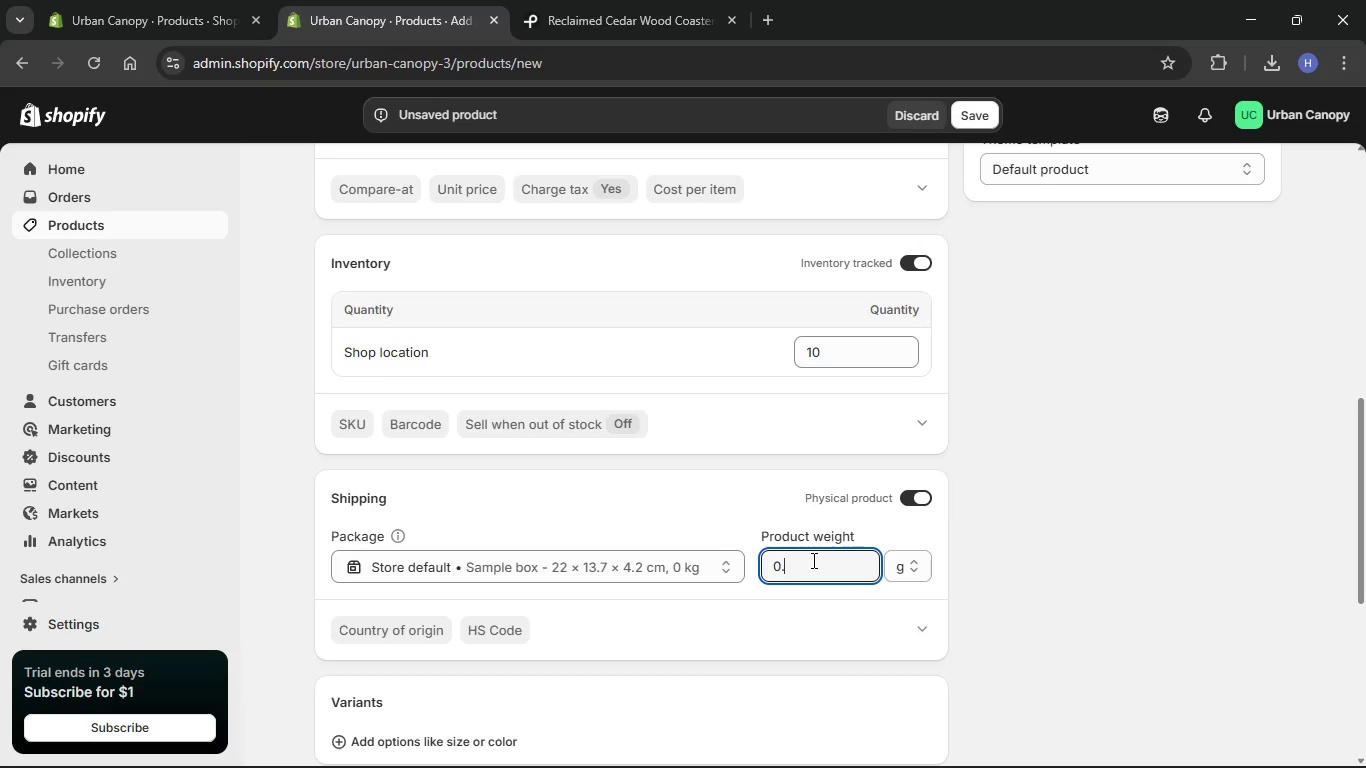 
key(Backspace)
 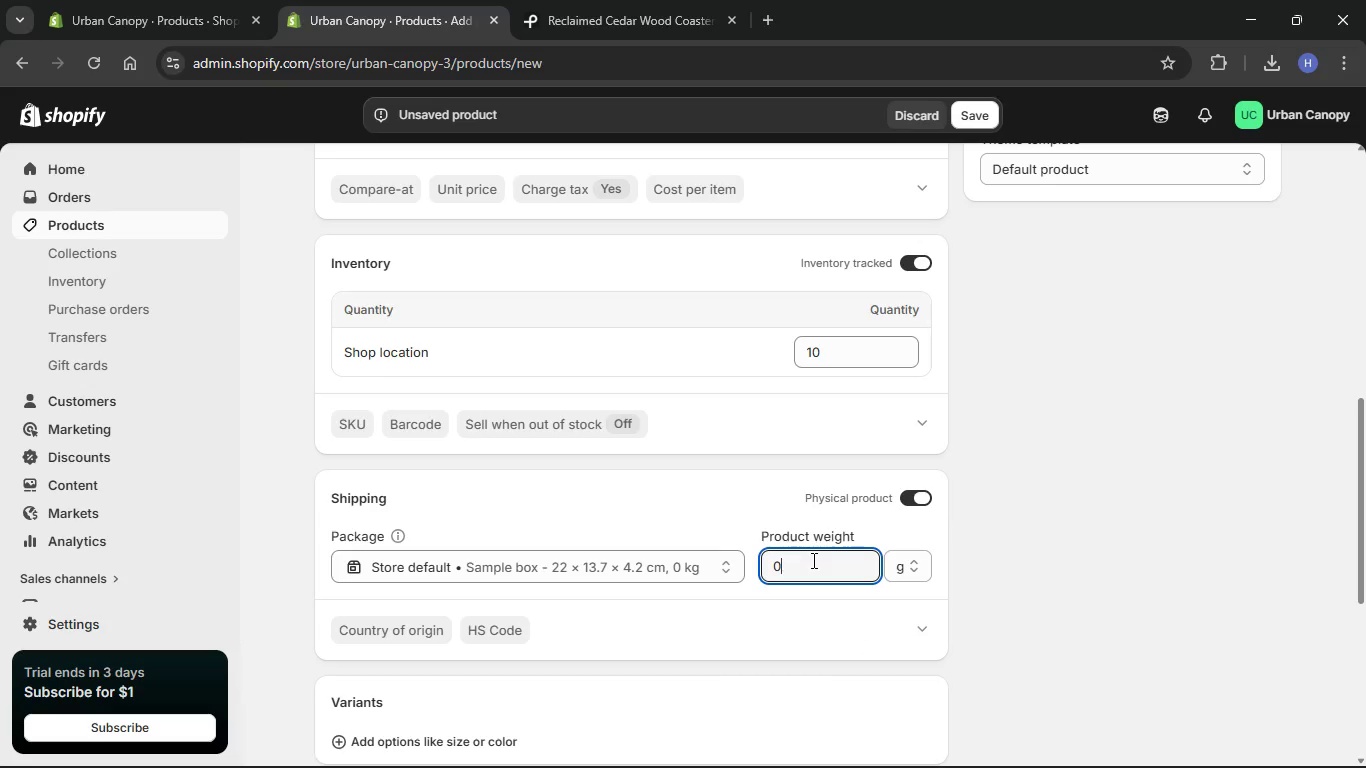 
key(Backspace)
 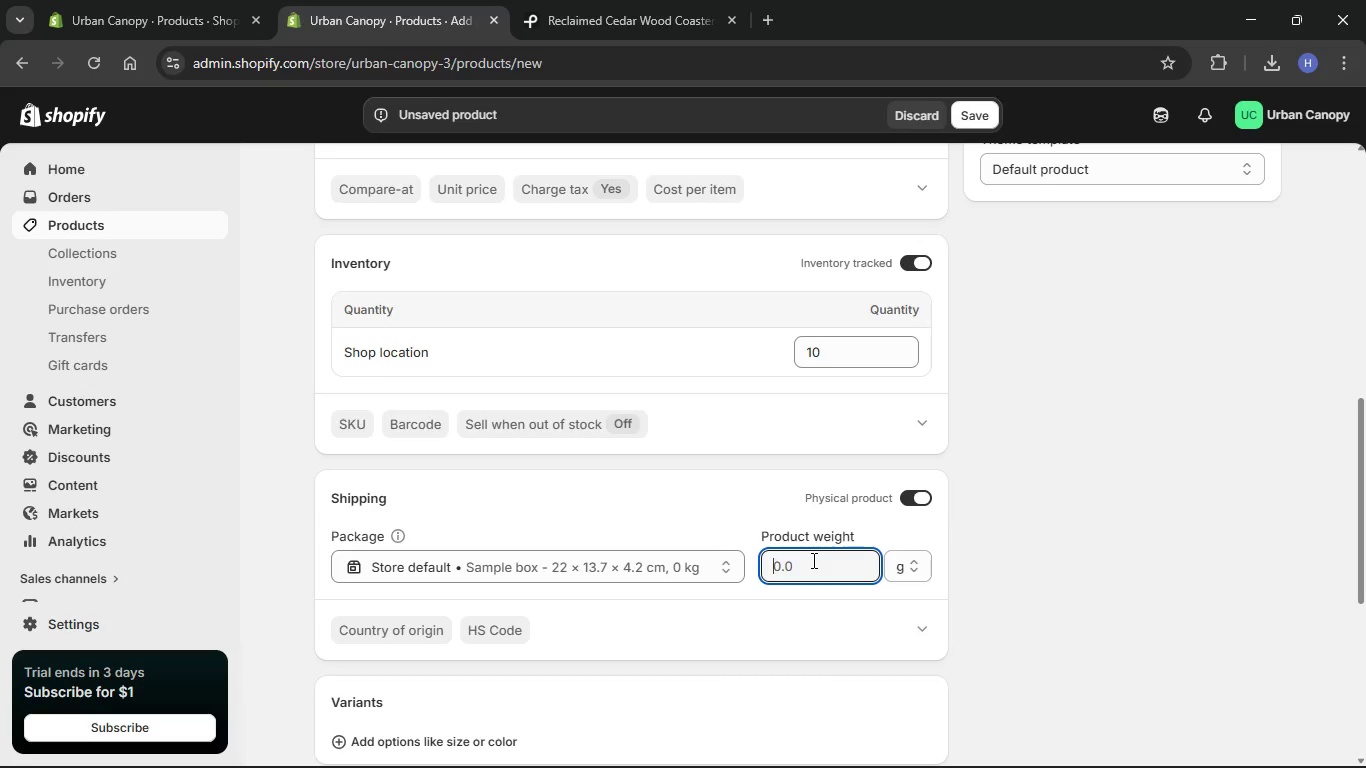 
key(Numpad3)
 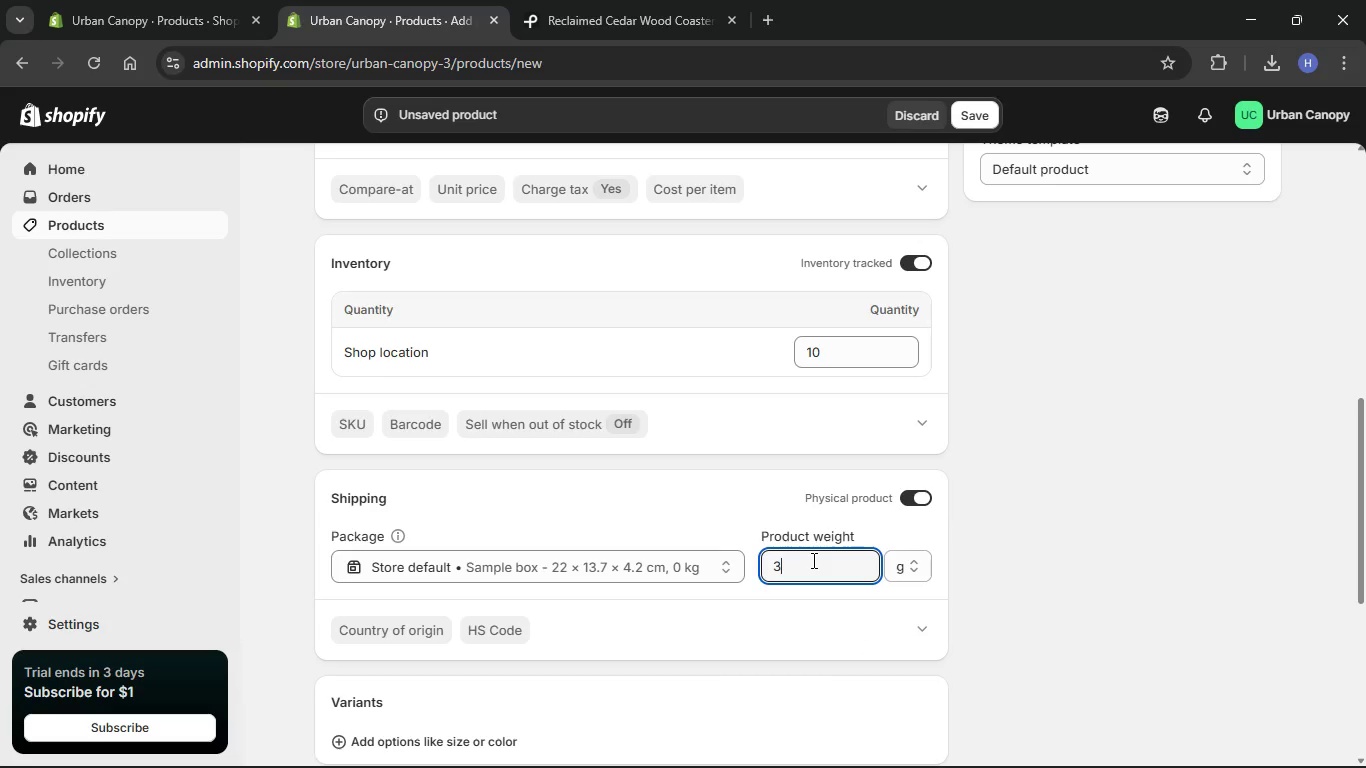 
key(Numpad0)
 